 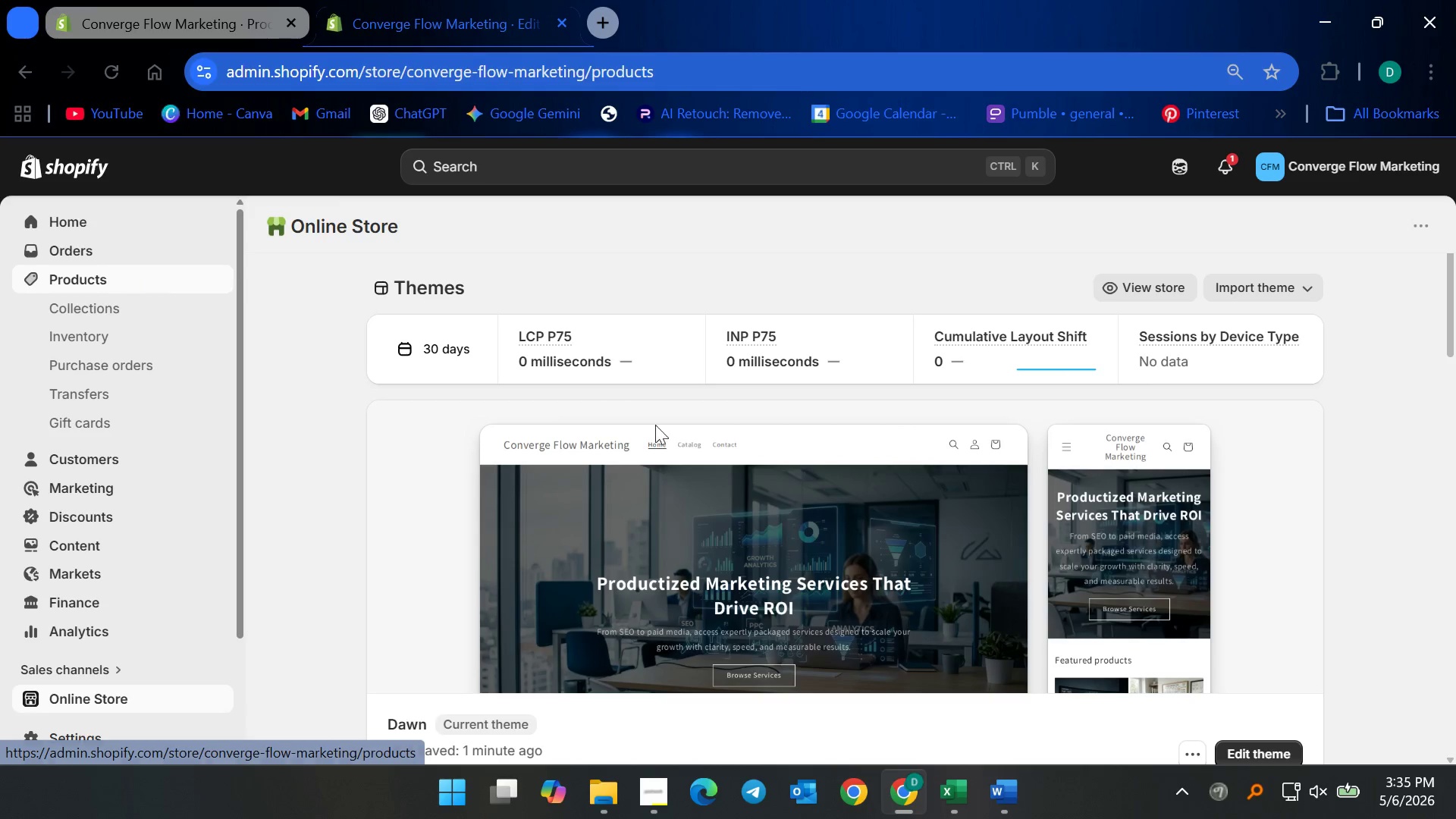 
scroll: coordinate [523, 643], scroll_direction: down, amount: 14.0
 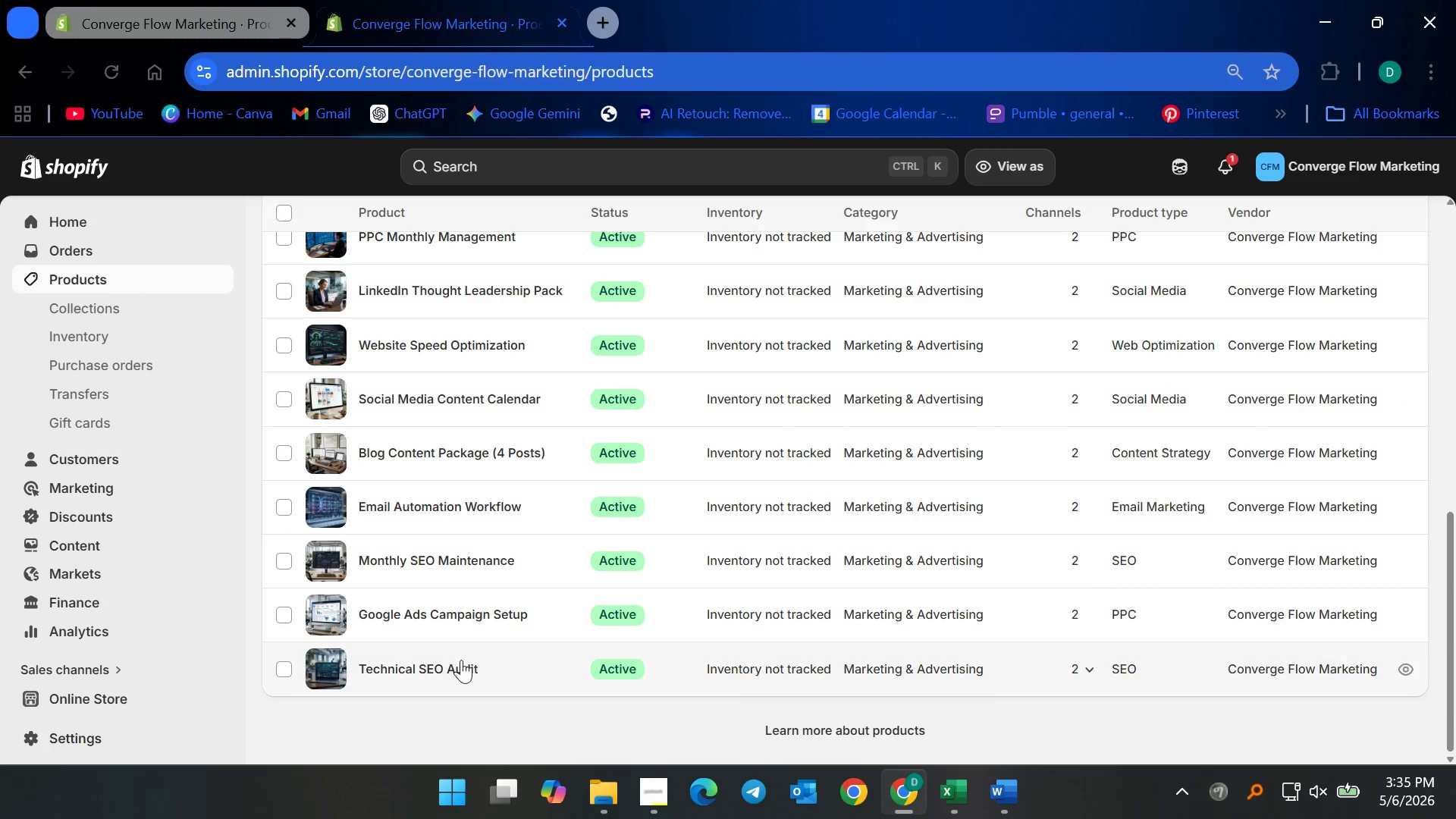 
left_click([457, 660])
 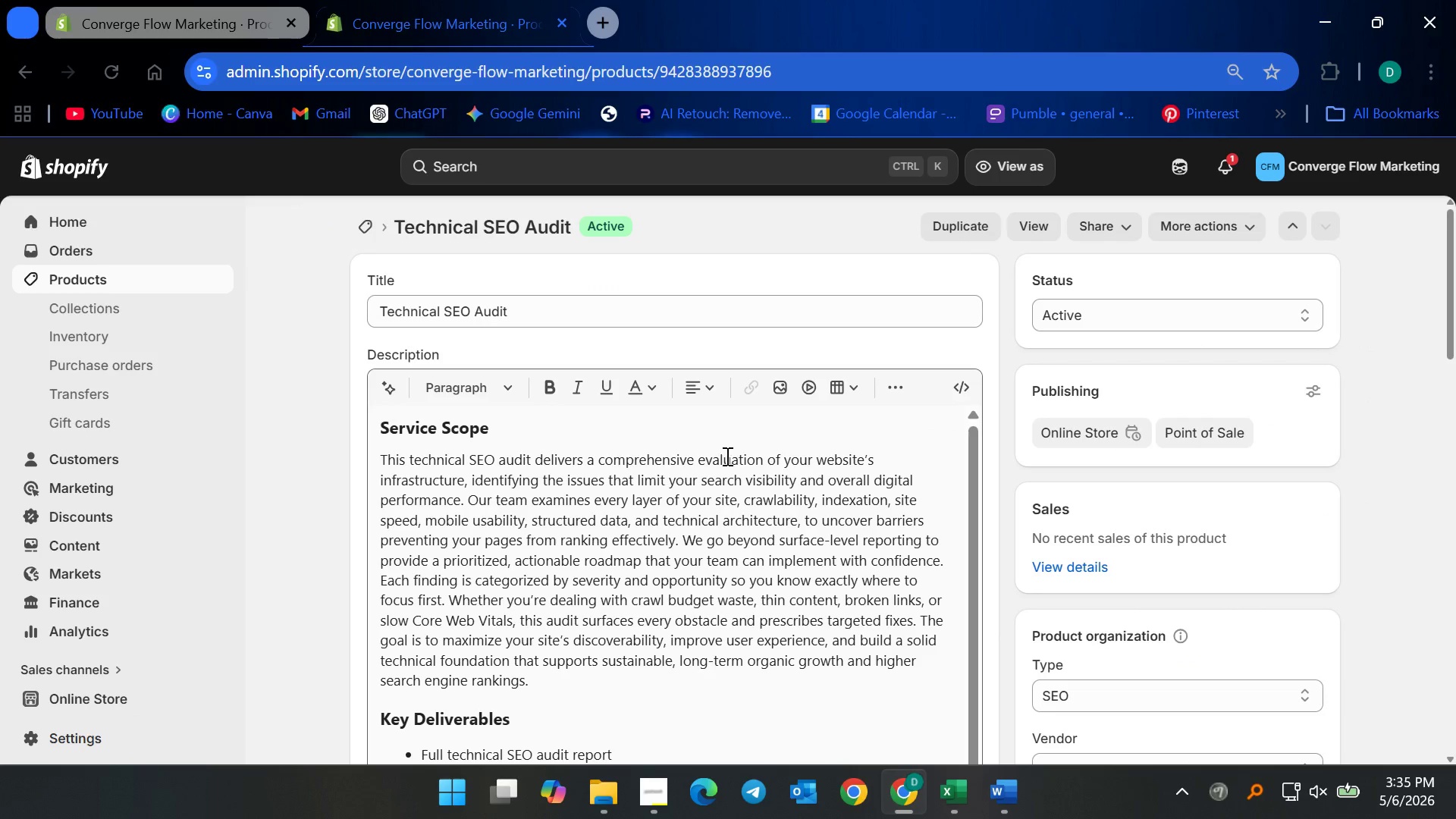 
scroll: coordinate [585, 572], scroll_direction: down, amount: 15.0
 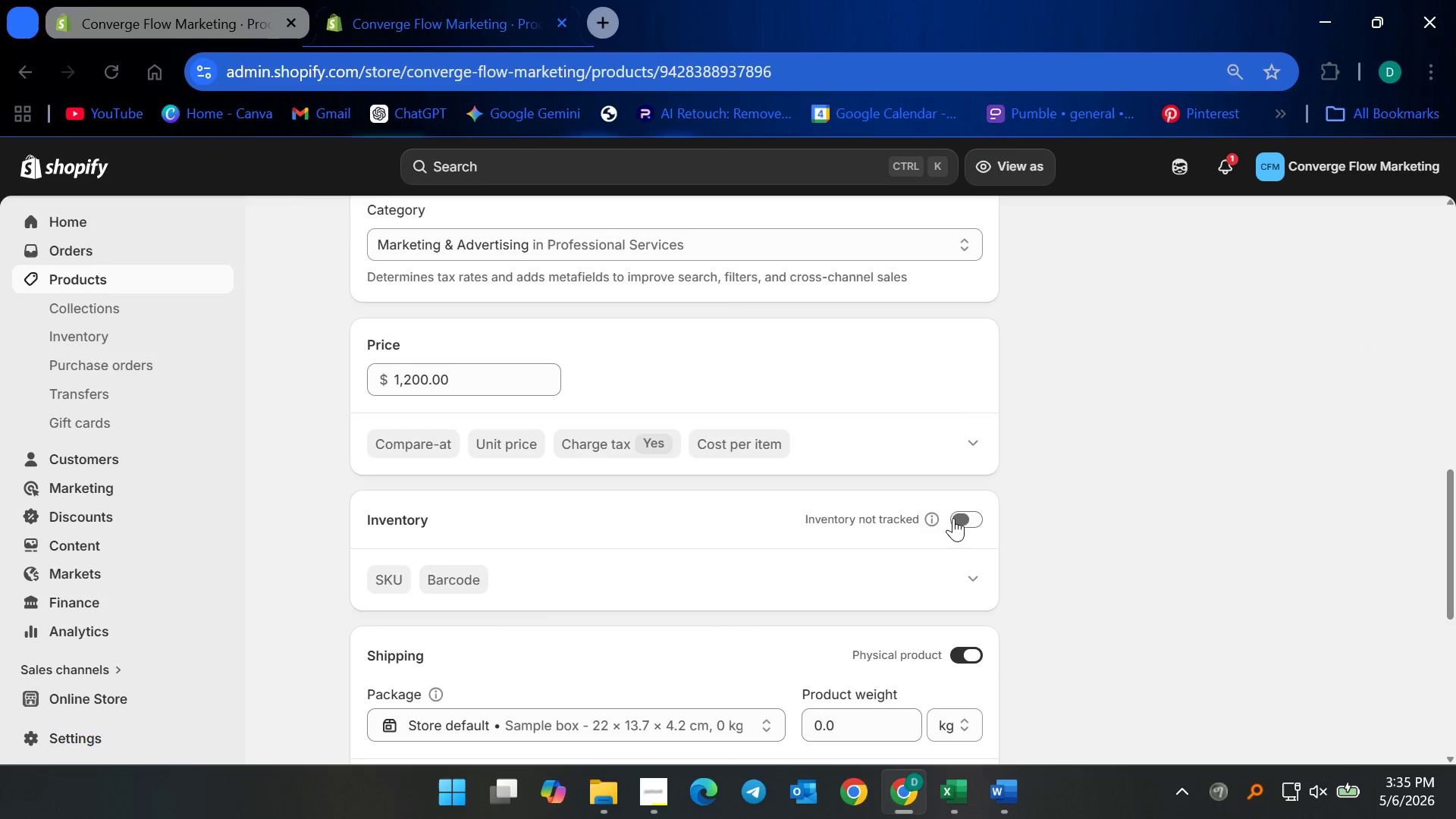 
left_click([396, 585])
 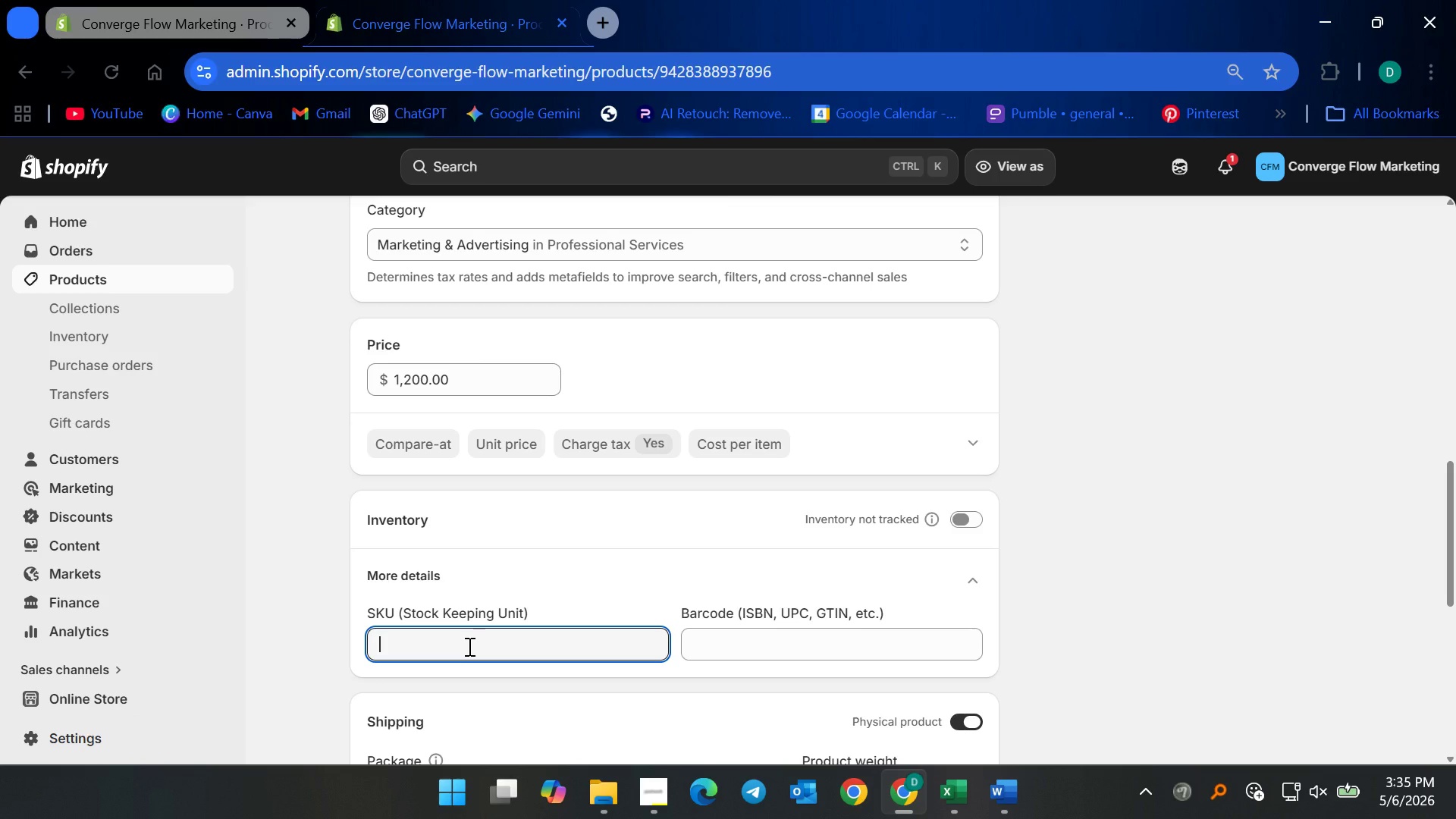 
wait(7.84)
 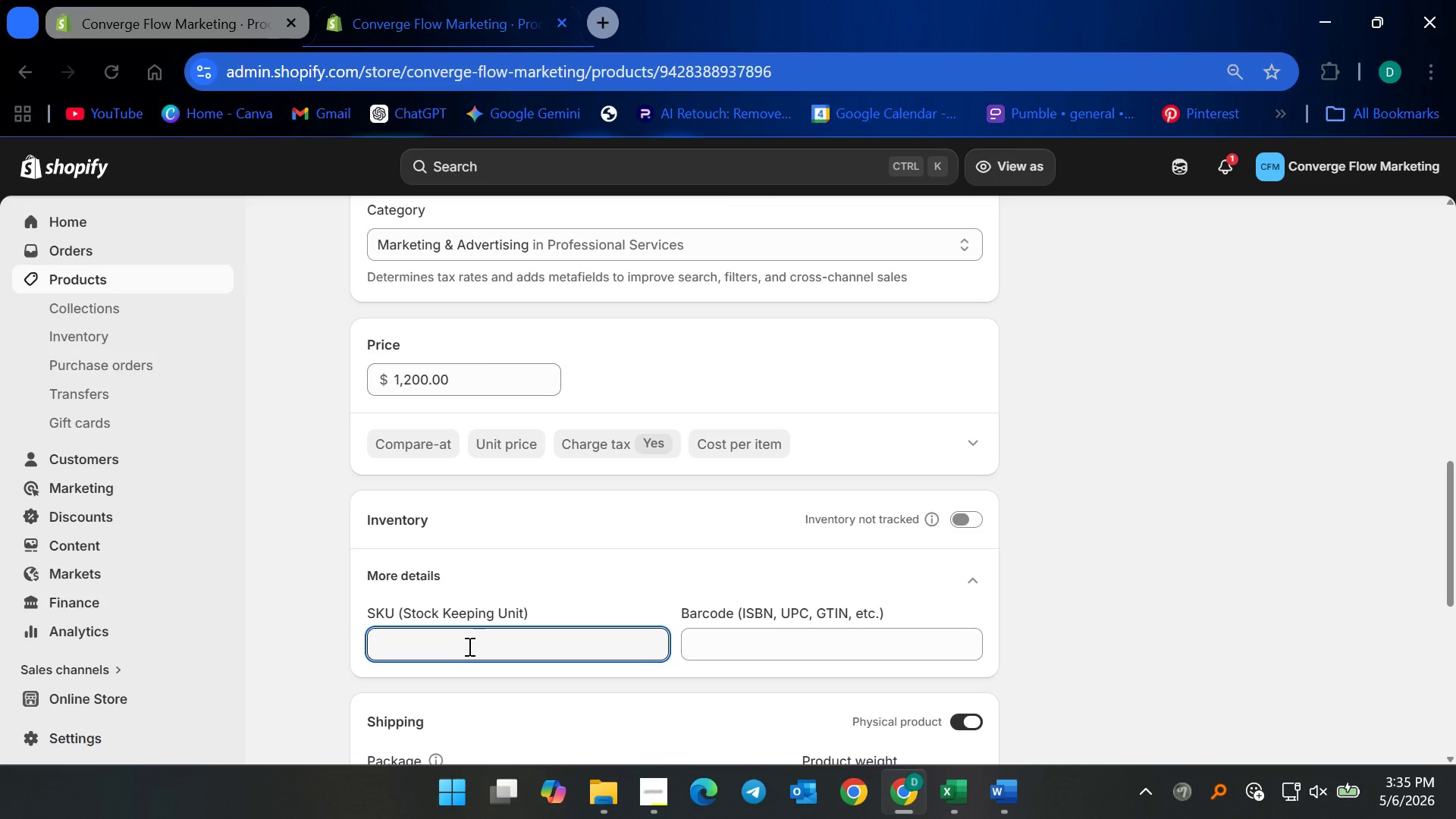 
type(CFM-SEO-TECH-AUDIT)
 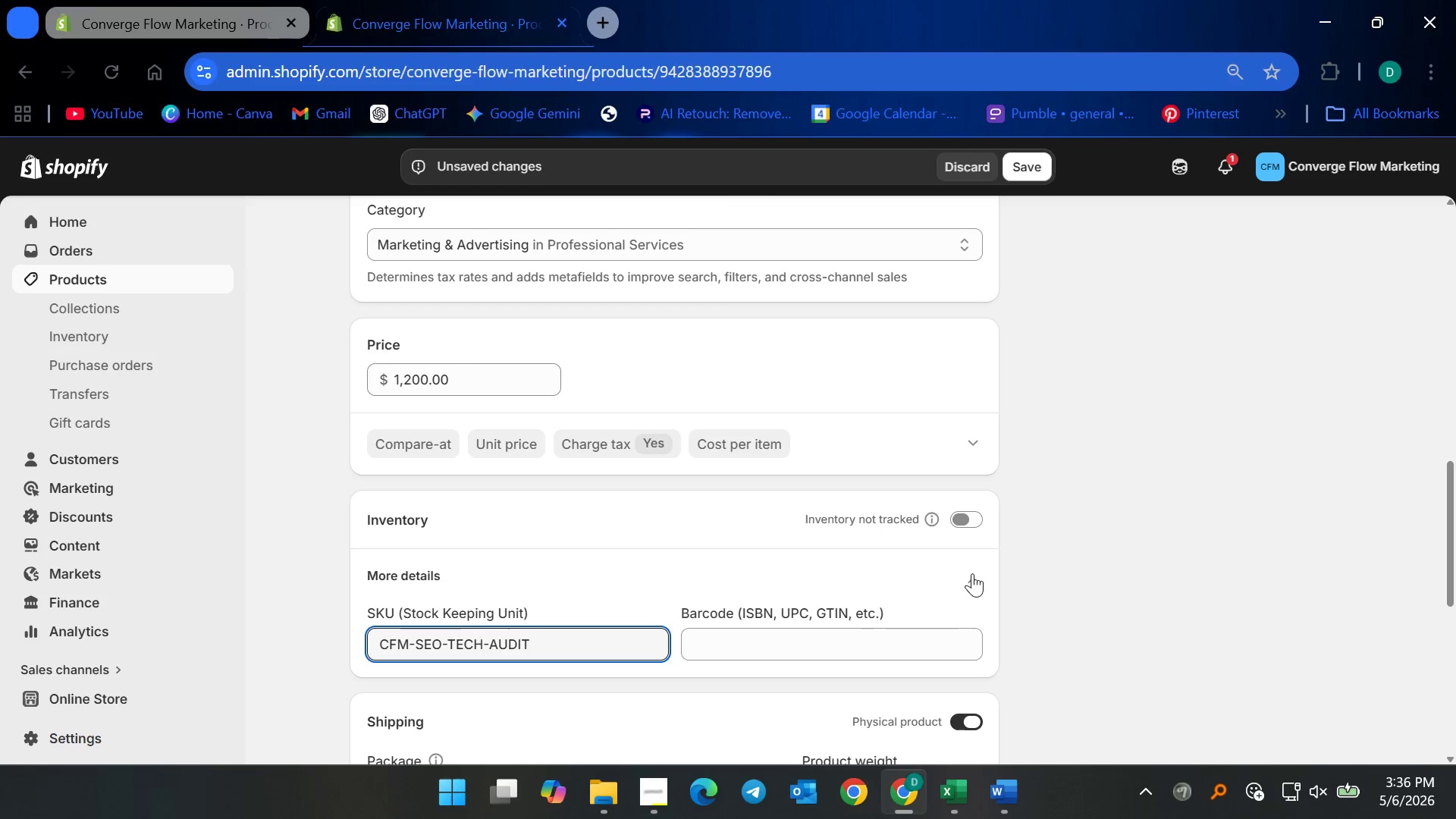 
left_click([1018, 165])
 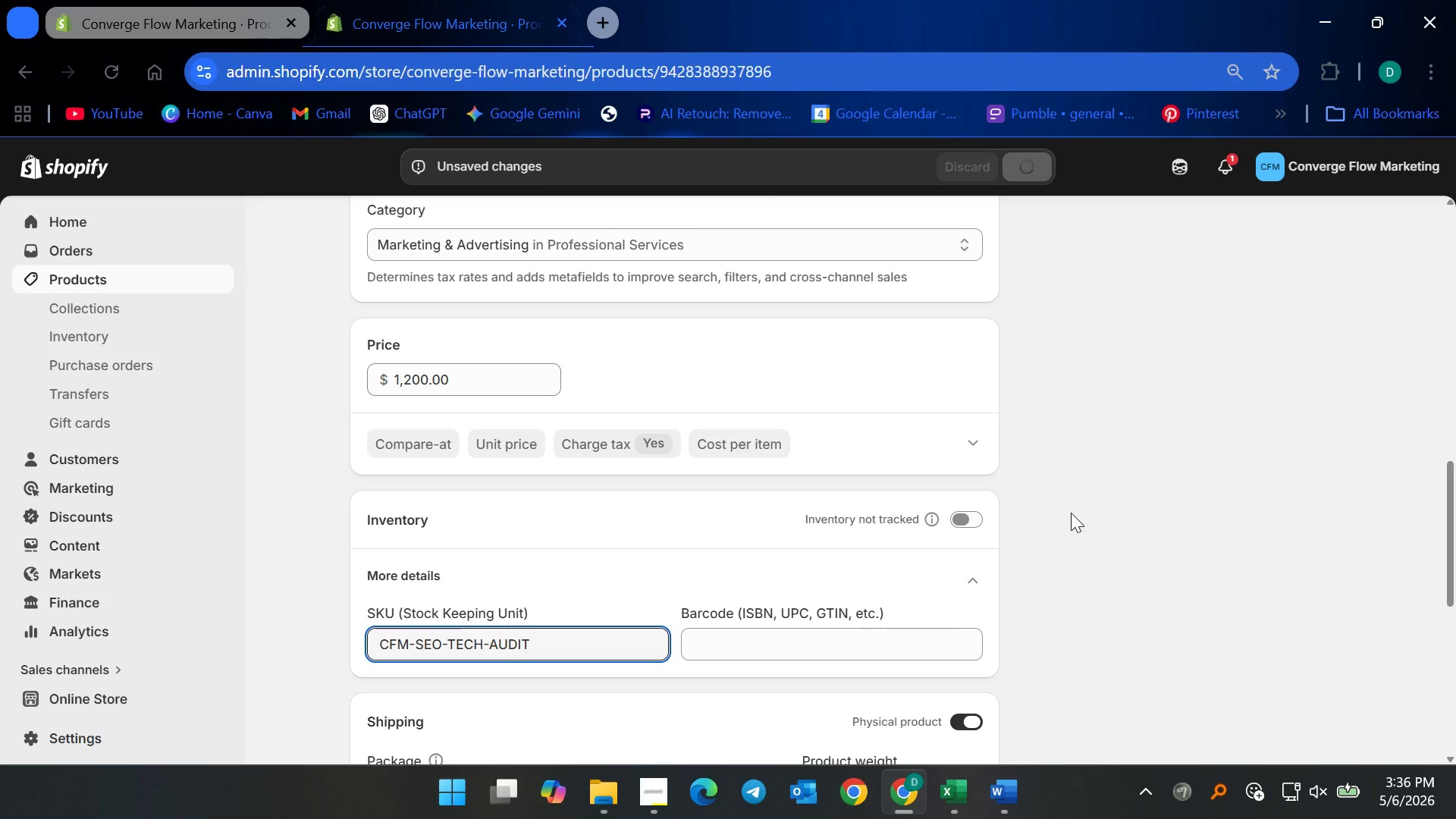 
scroll: coordinate [1070, 557], scroll_direction: down, amount: 4.0
 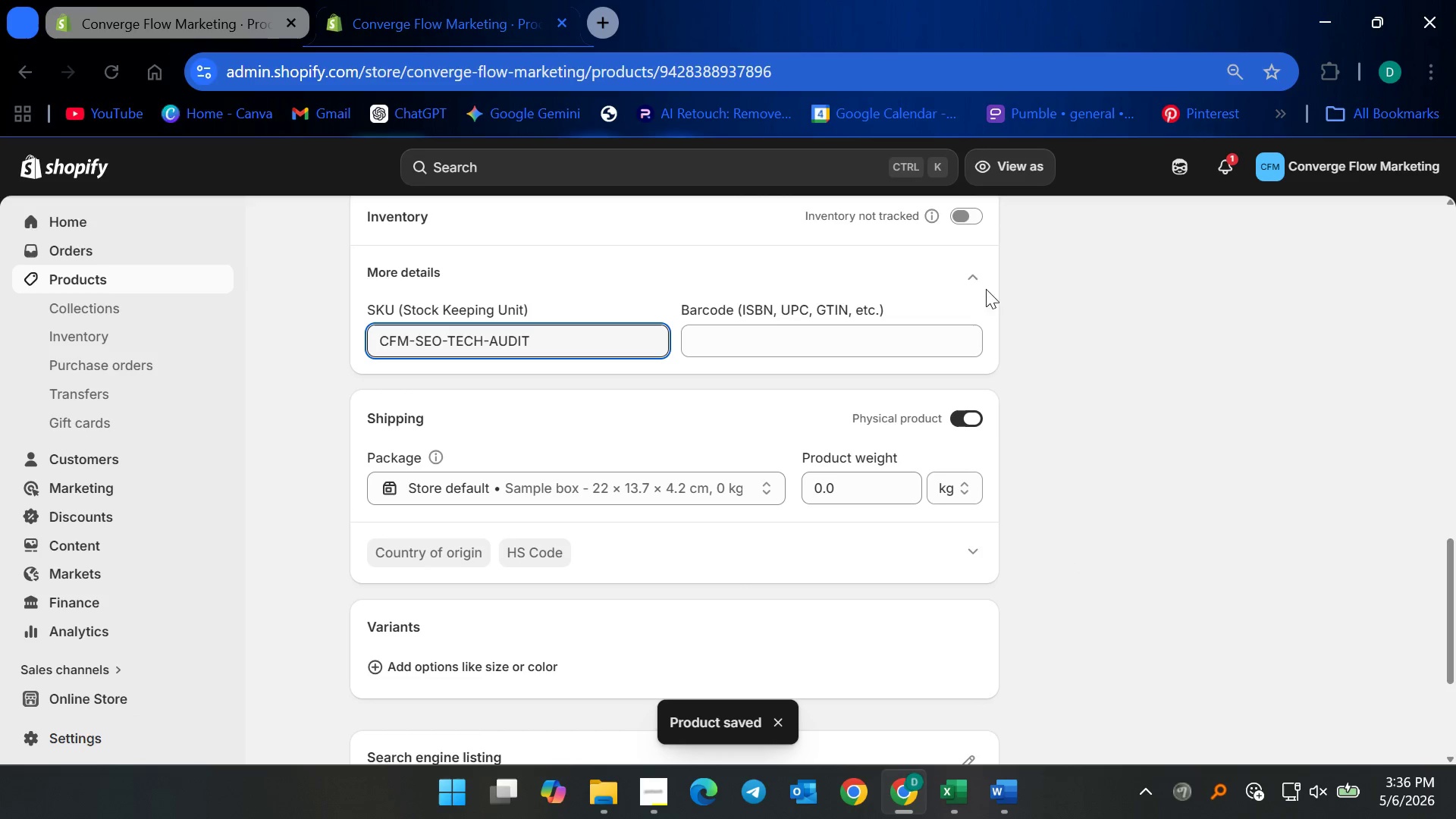 
left_click([969, 265])
 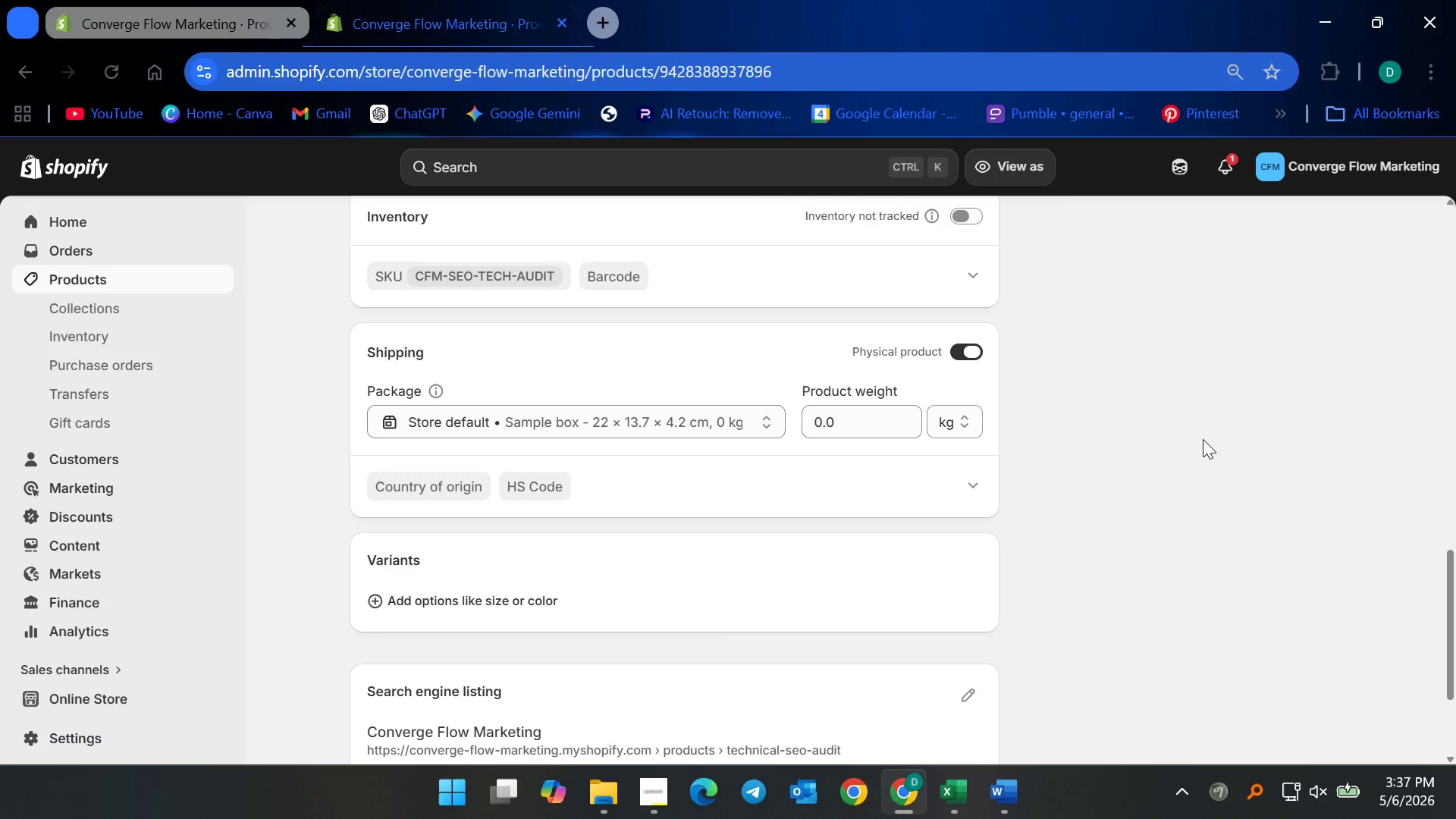 
wait(52.19)
 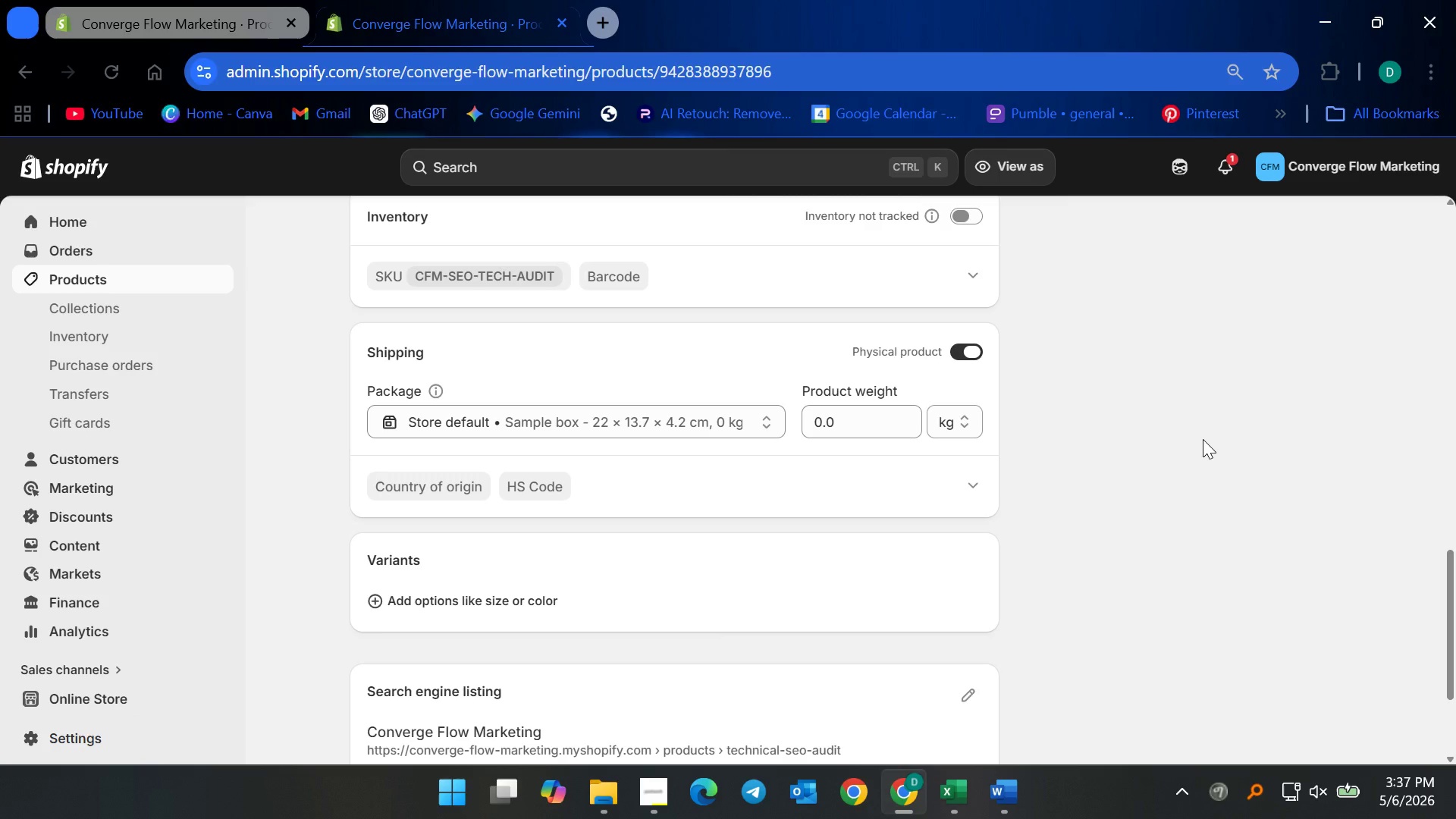 
left_click([963, 355])
 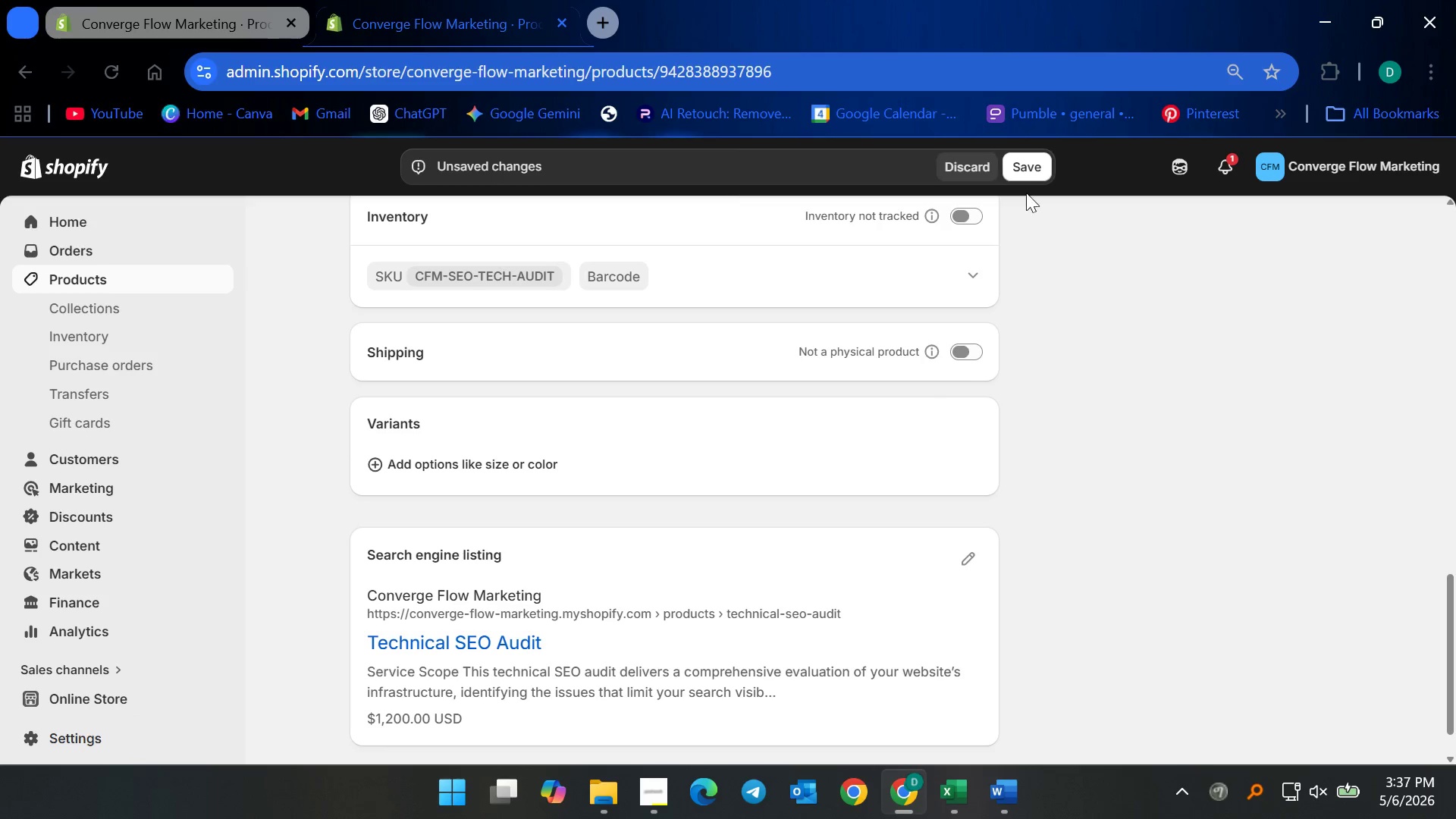 
left_click([1028, 174])
 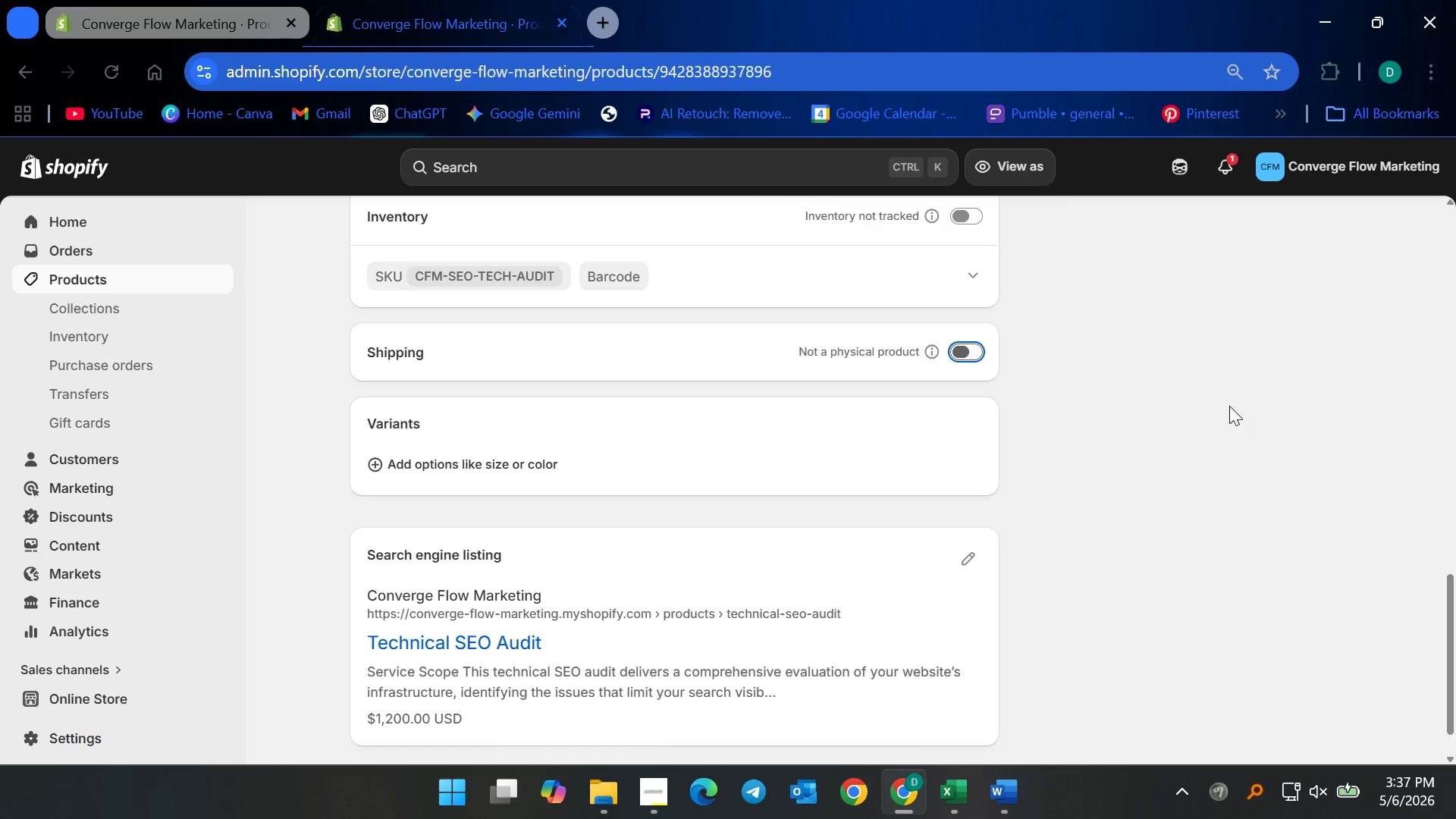 
wait(17.16)
 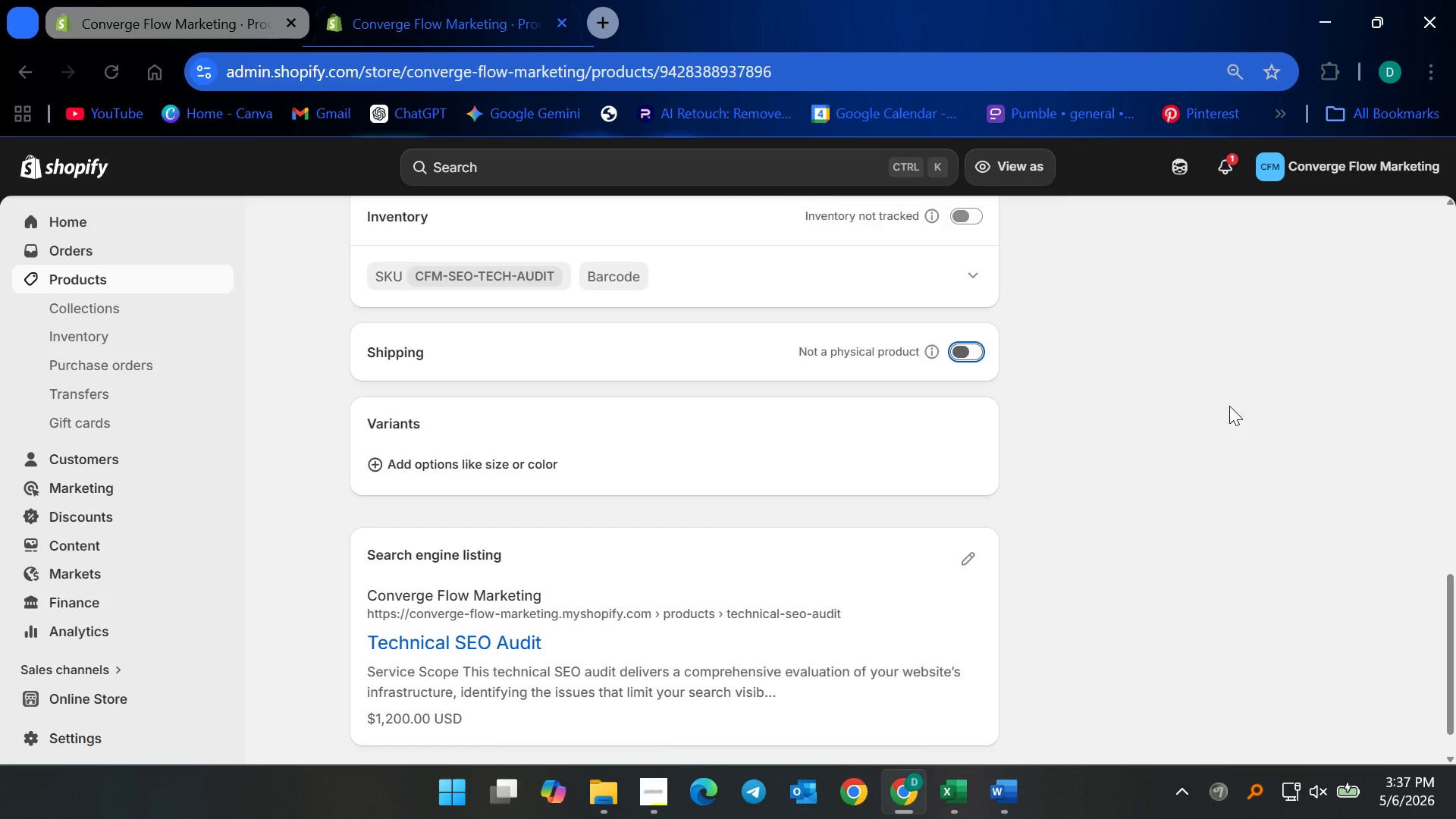 
scroll: coordinate [695, 381], scroll_direction: up, amount: 1.0
 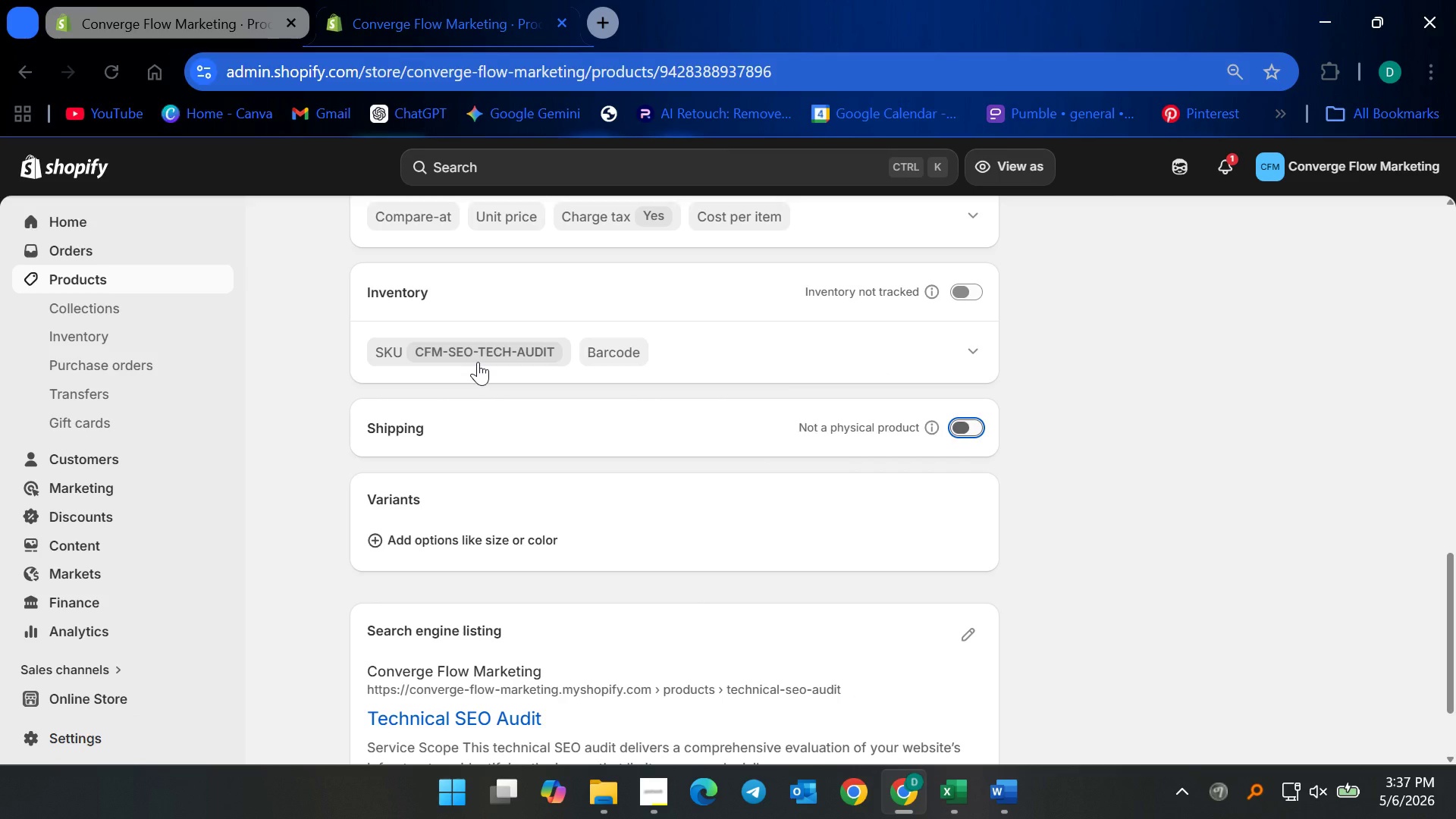 
wait(20.67)
 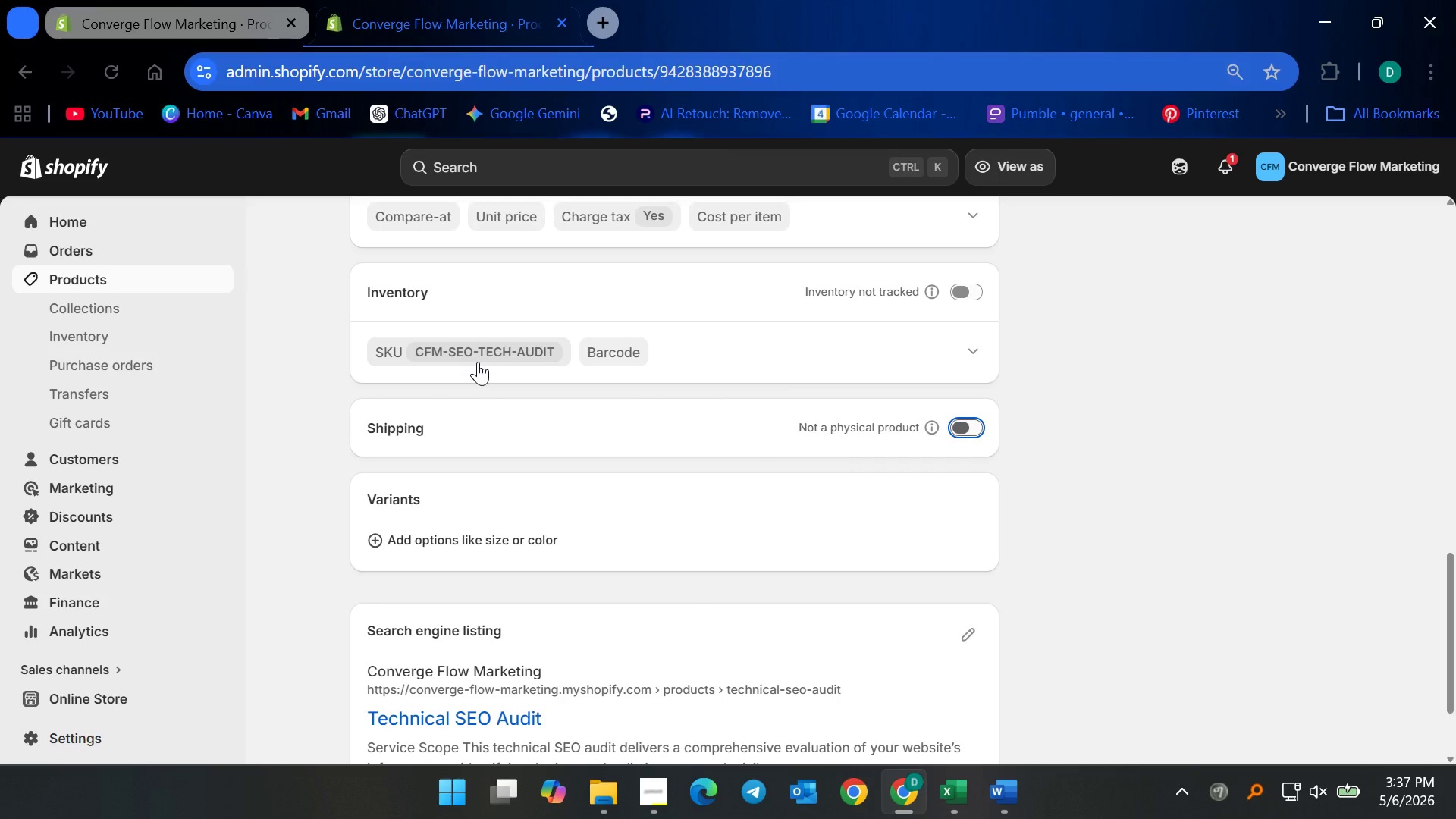 
scroll: coordinate [630, 369], scroll_direction: down, amount: 1.0
 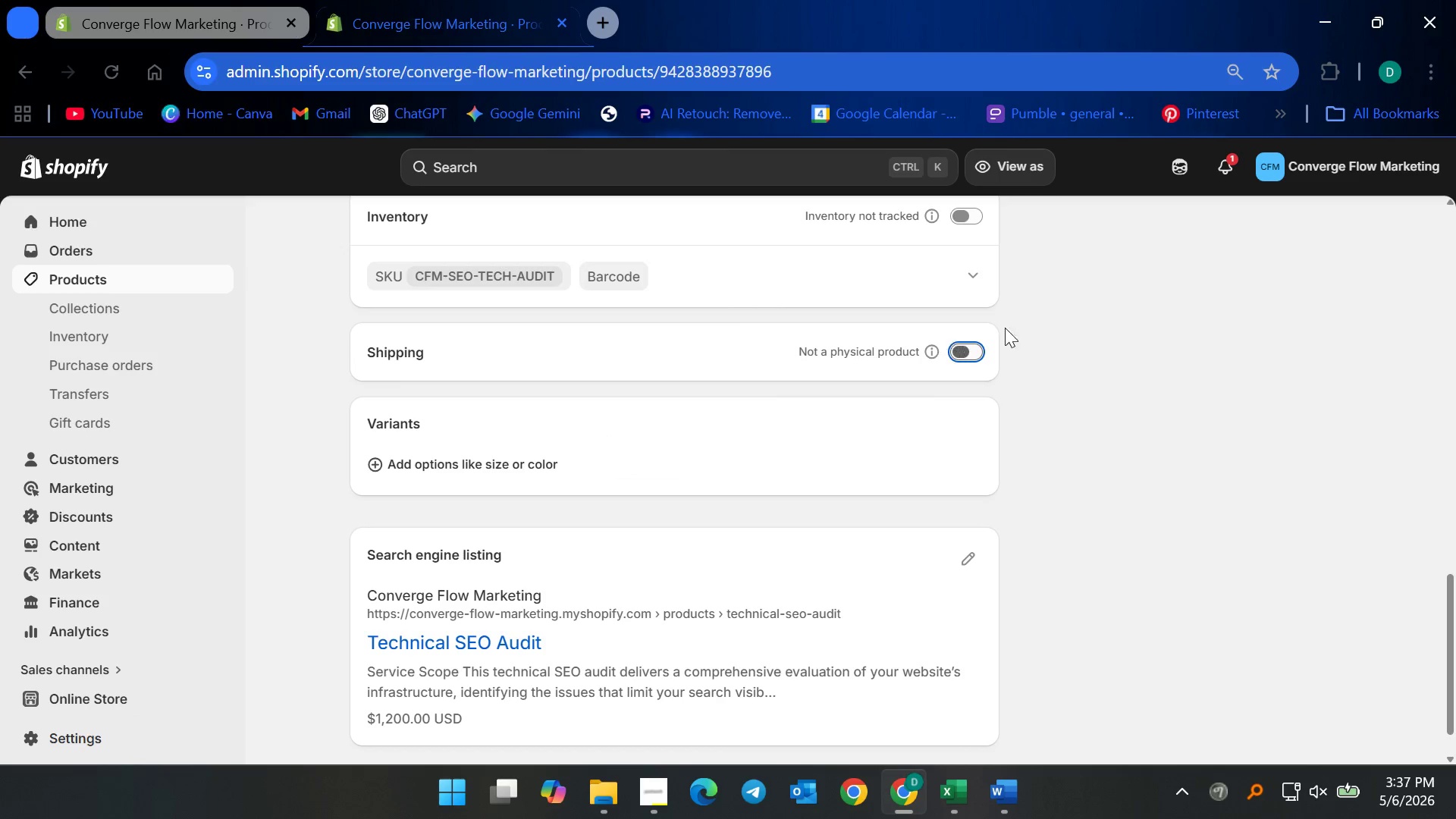 
scroll: coordinate [1021, 467], scroll_direction: up, amount: 6.0
 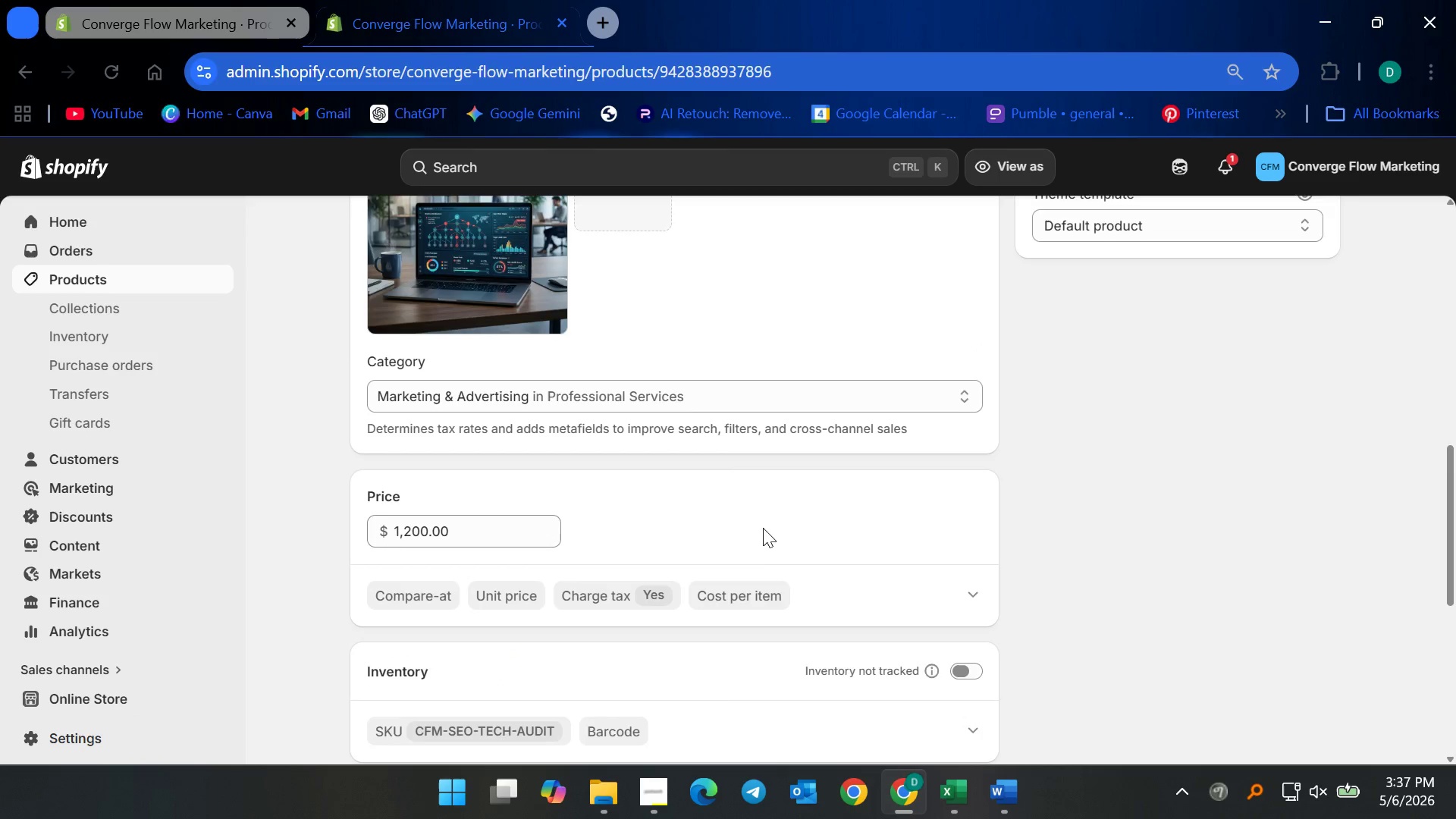 
scroll: coordinate [753, 538], scroll_direction: down, amount: 3.0
 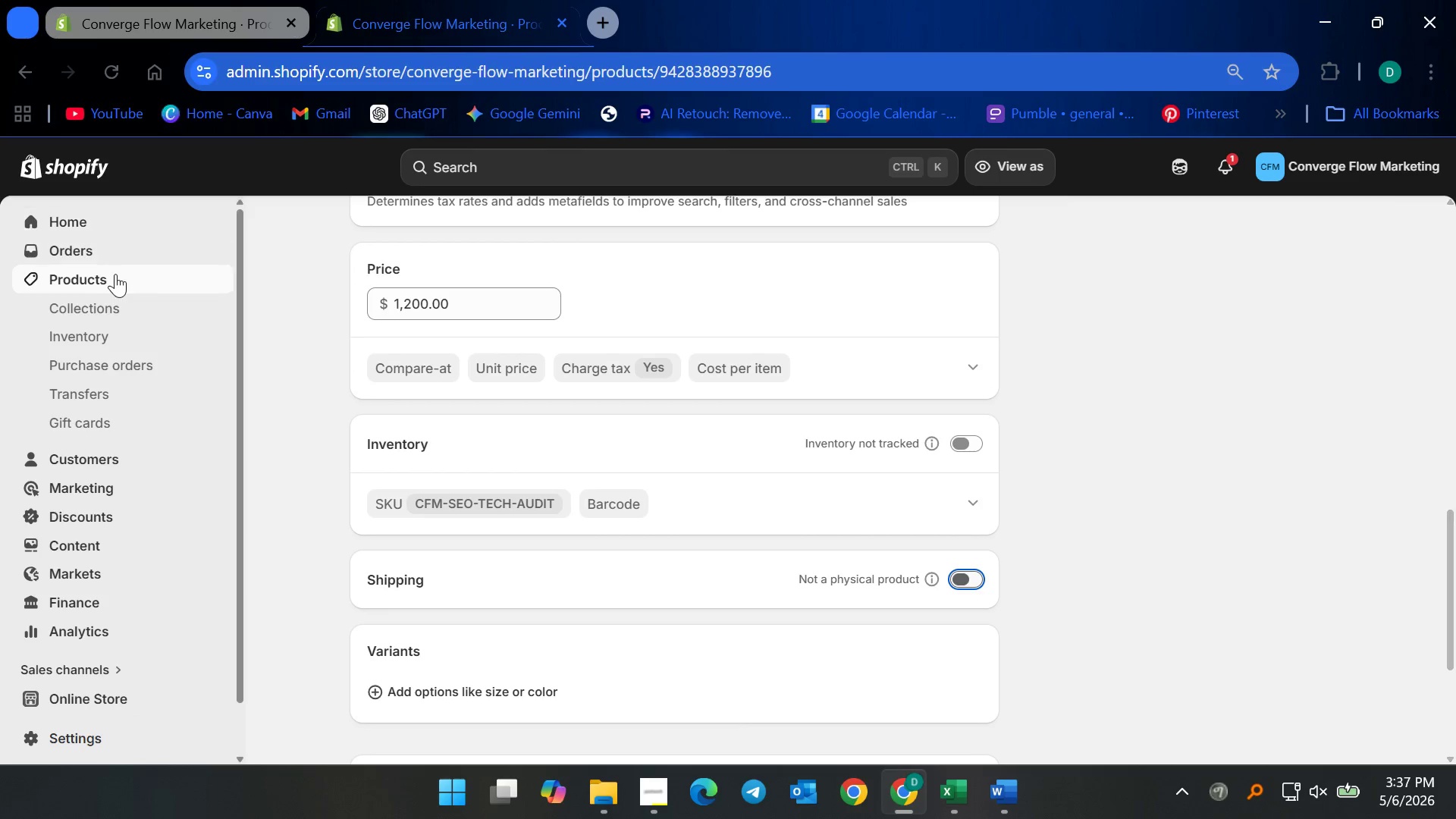 
left_click([114, 275])
 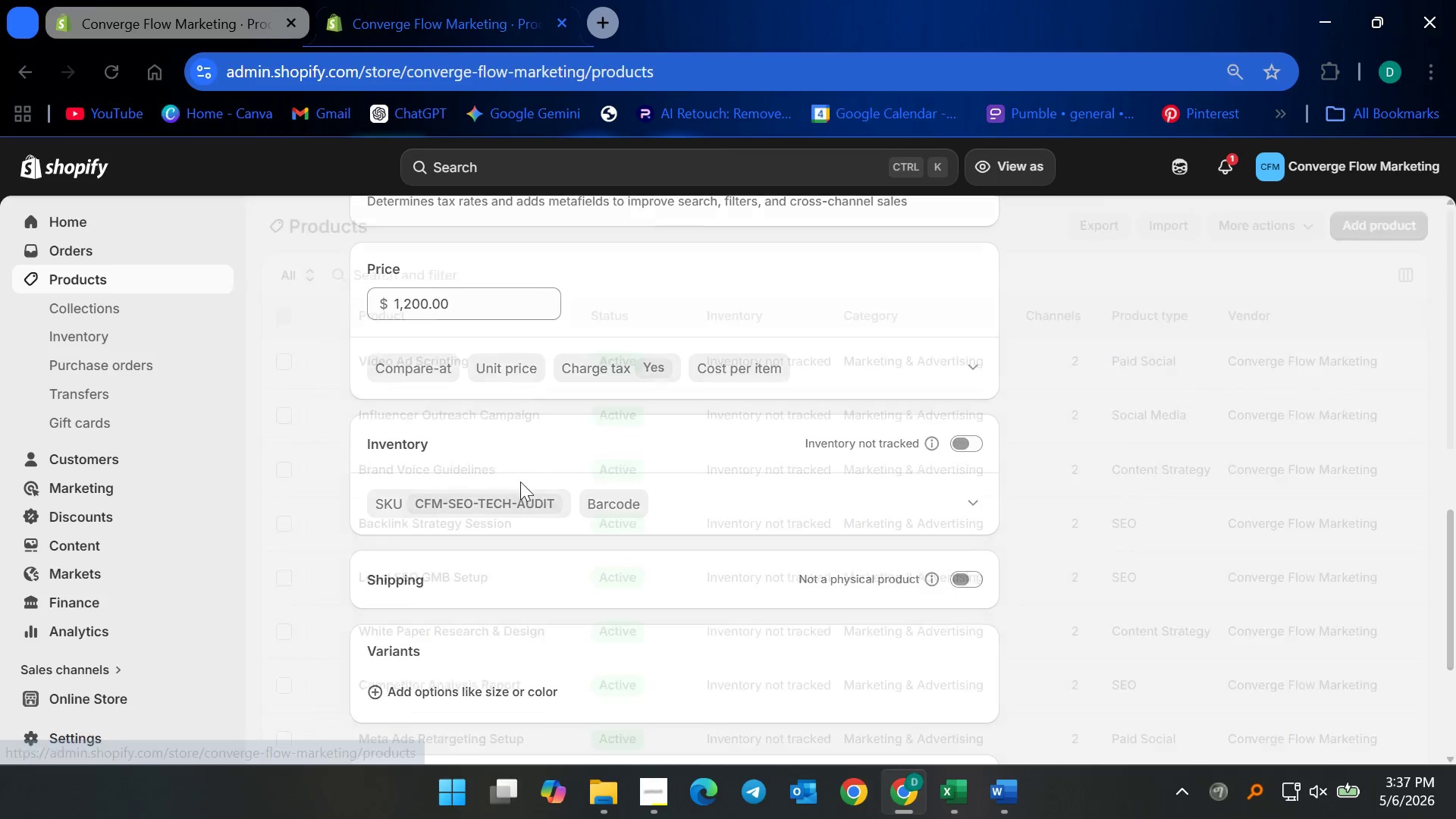 
scroll: coordinate [469, 582], scroll_direction: down, amount: 13.0
 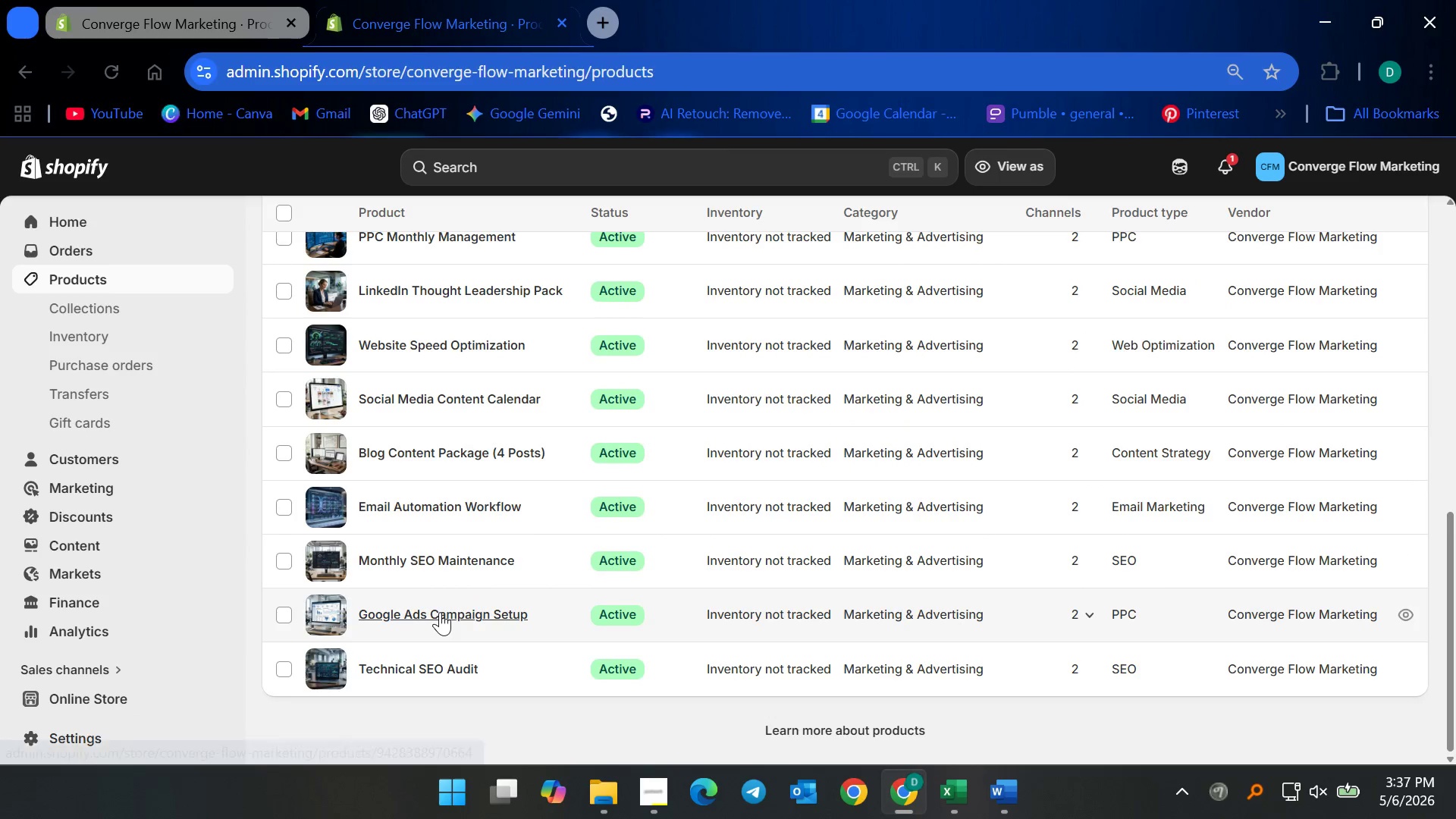 
left_click([440, 612])
 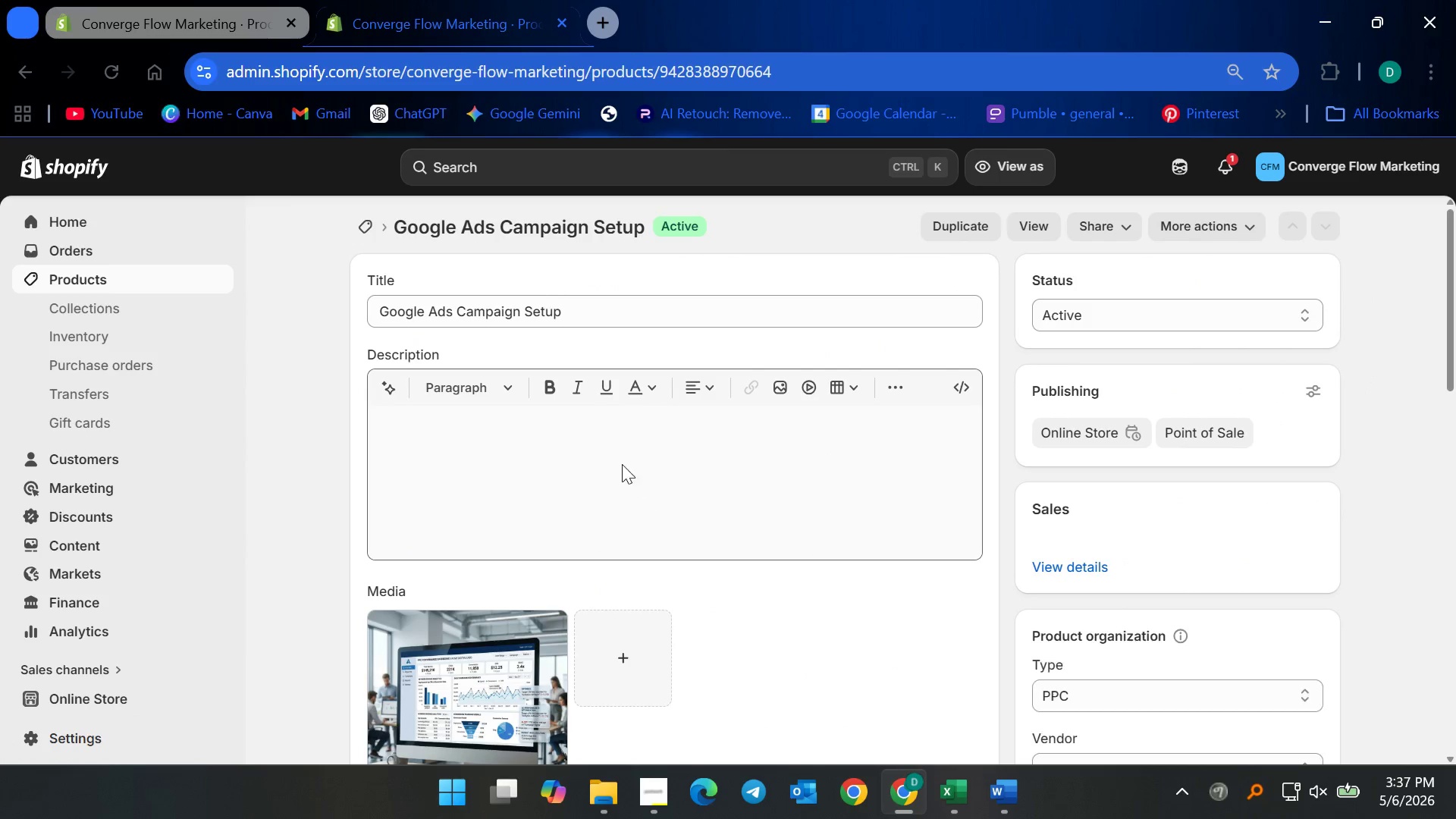 
scroll: coordinate [548, 573], scroll_direction: down, amount: 20.0
 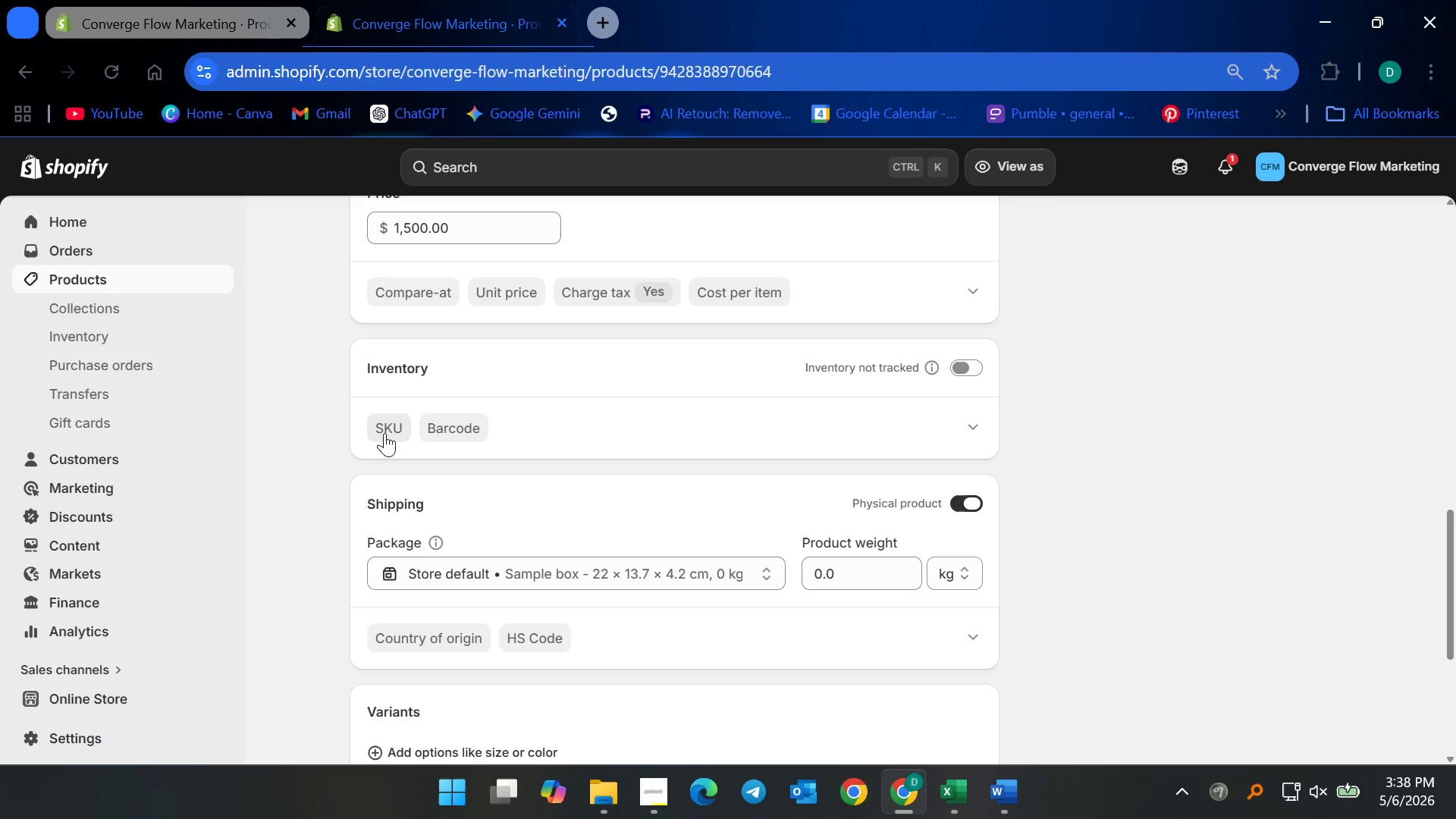 
scroll: coordinate [404, 445], scroll_direction: up, amount: 4.0
 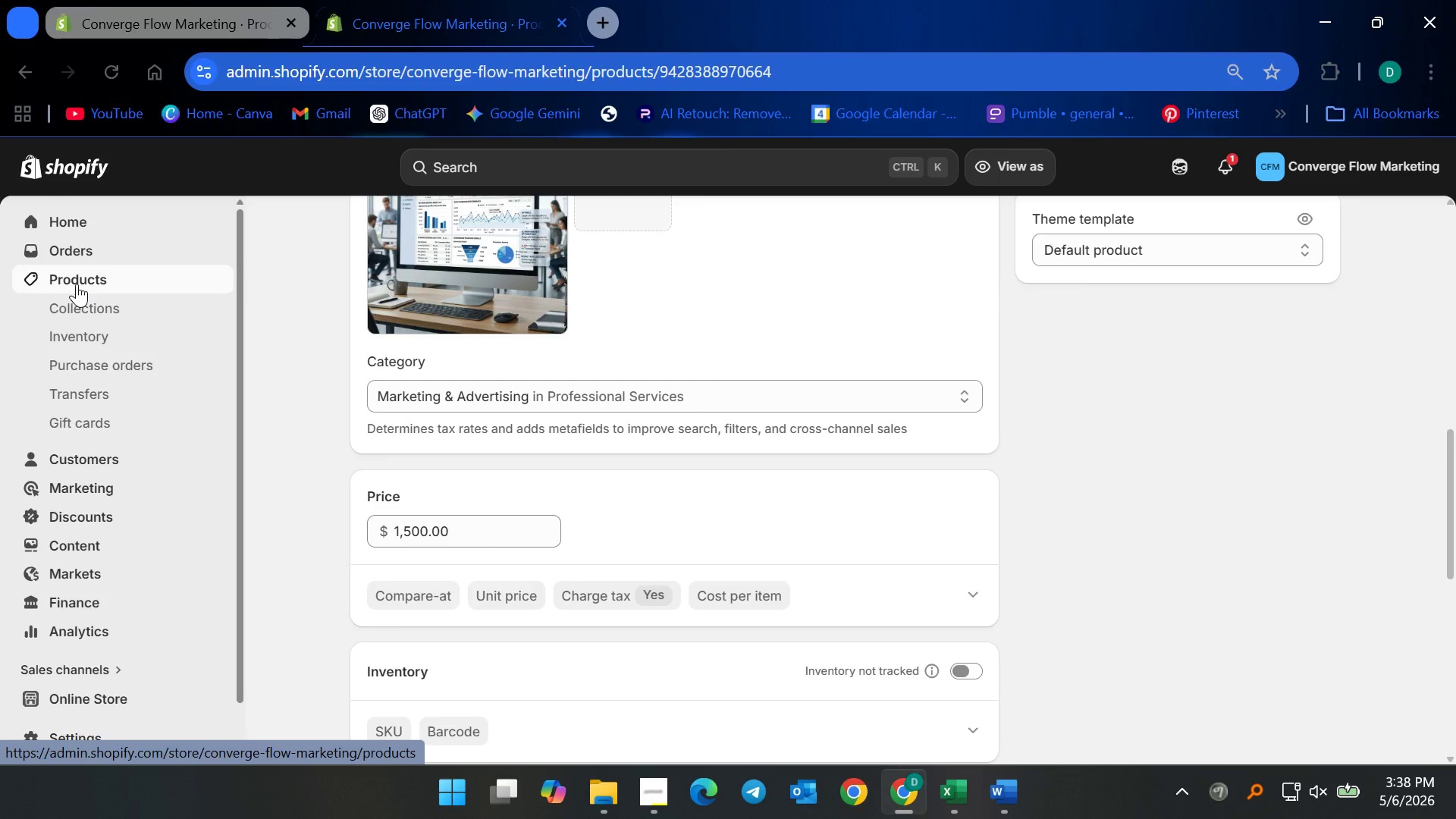 
wait(5.27)
 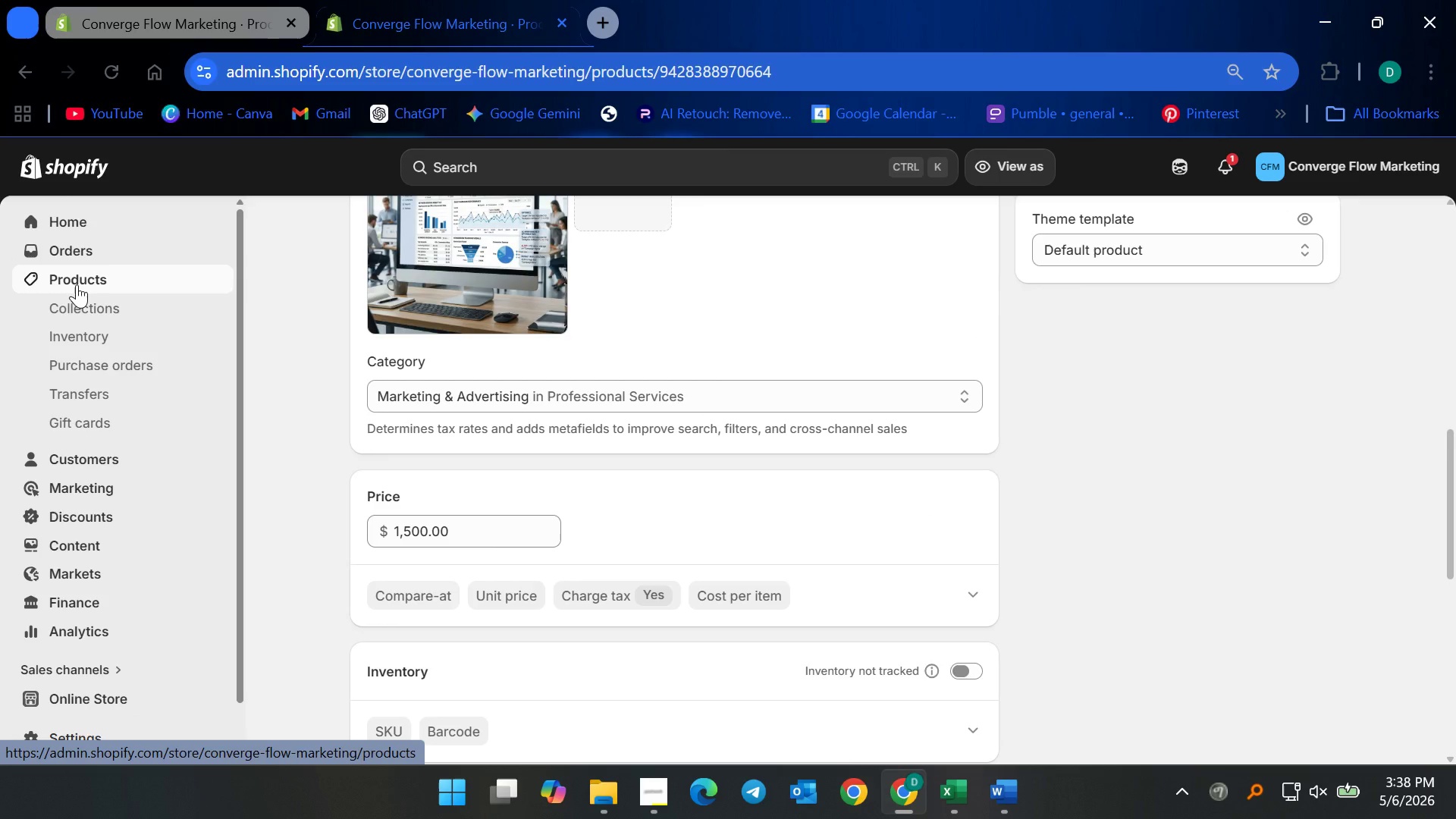 
left_click([77, 287])
 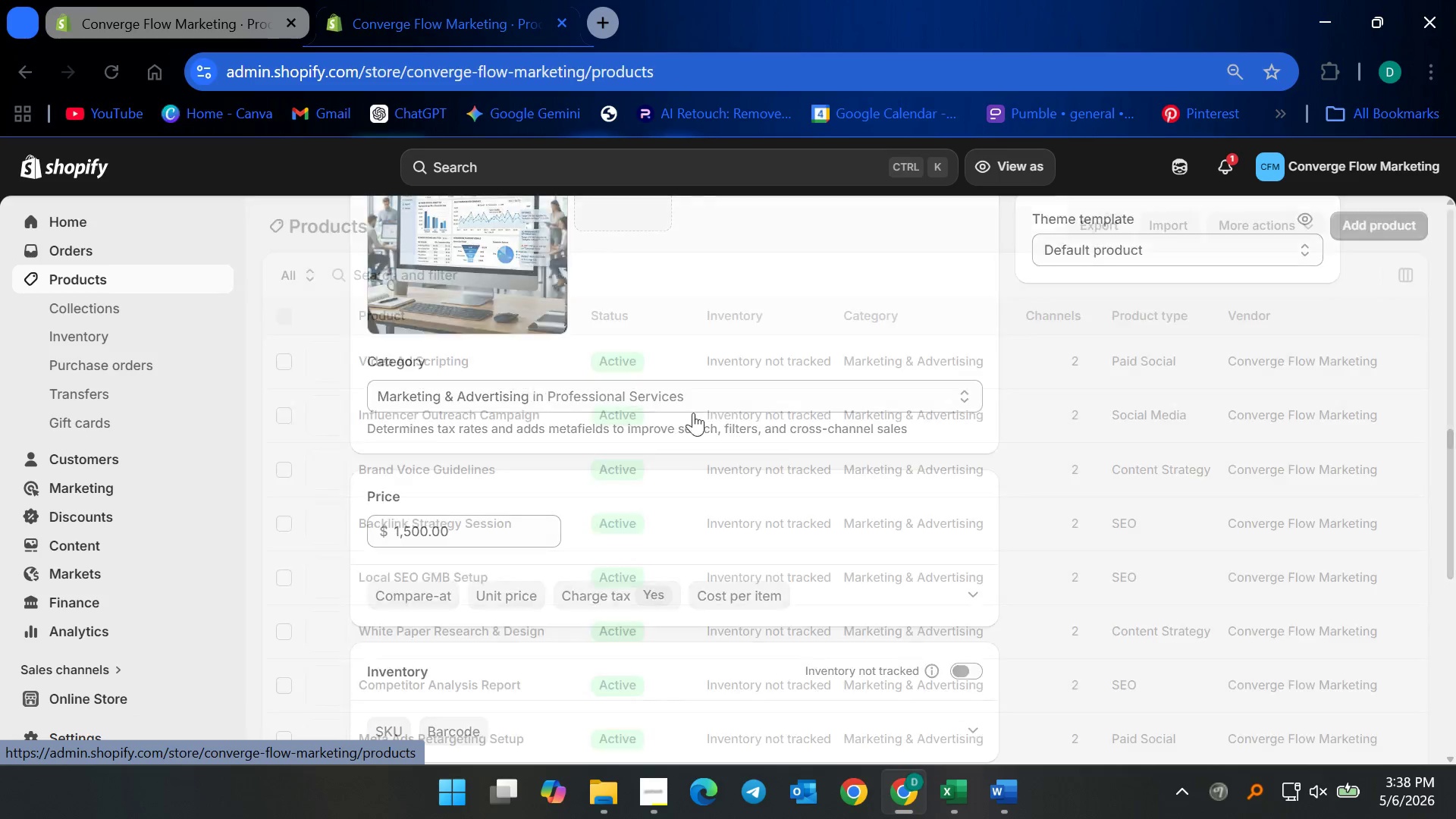 
scroll: coordinate [496, 620], scroll_direction: down, amount: 21.0
 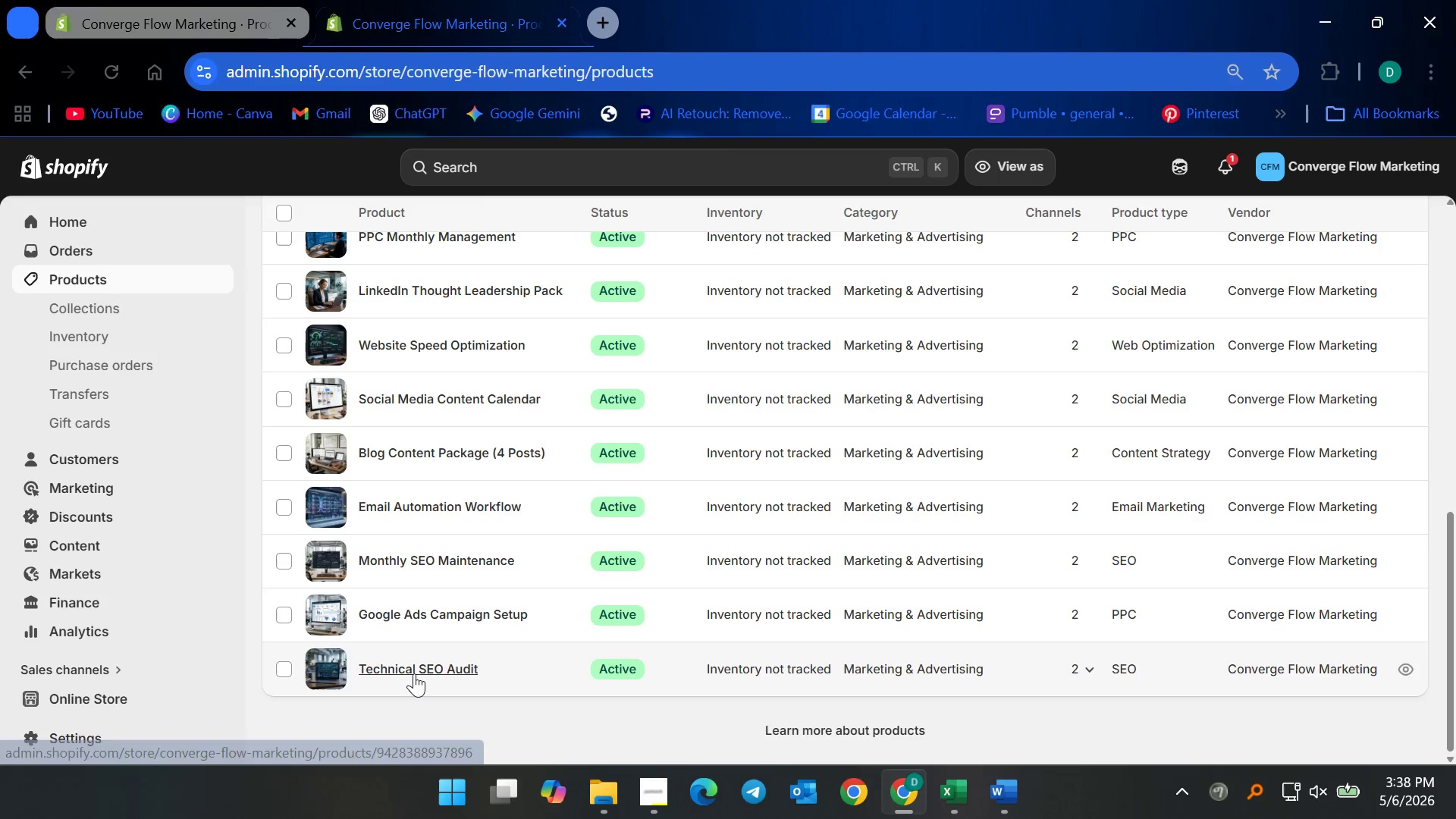 
left_click([414, 673])
 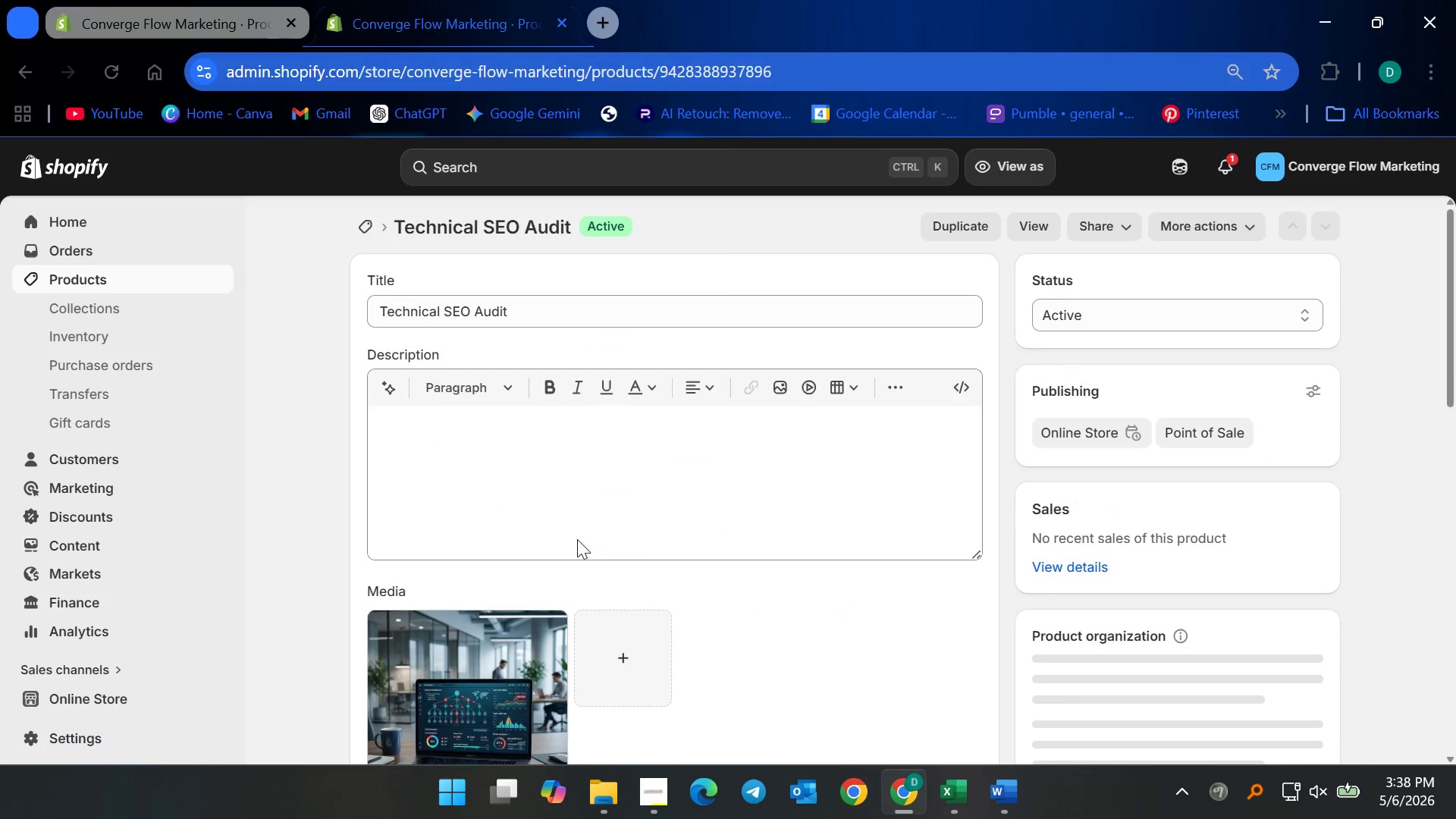 
scroll: coordinate [563, 596], scroll_direction: down, amount: 16.0
 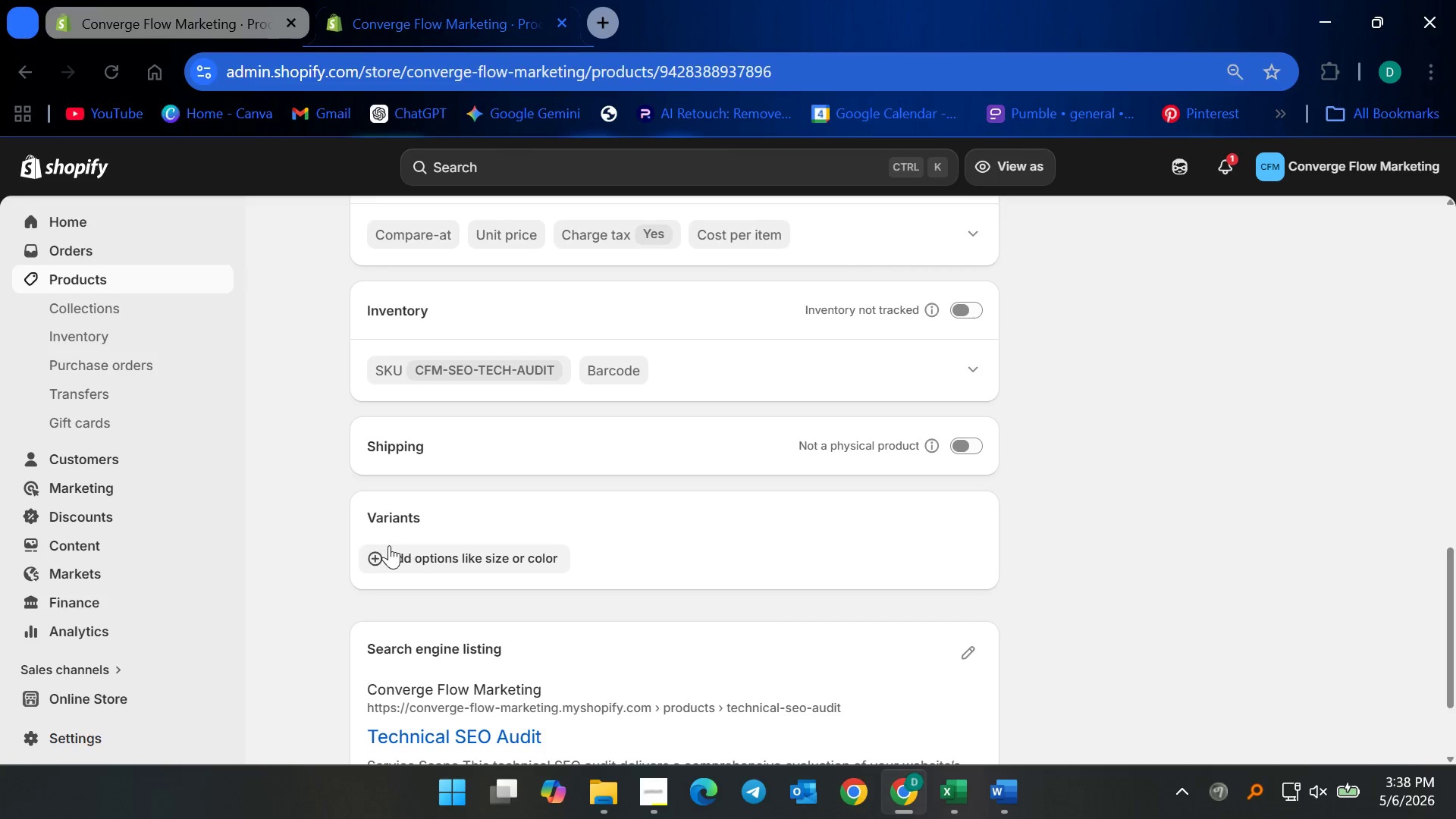 
left_click([368, 545])
 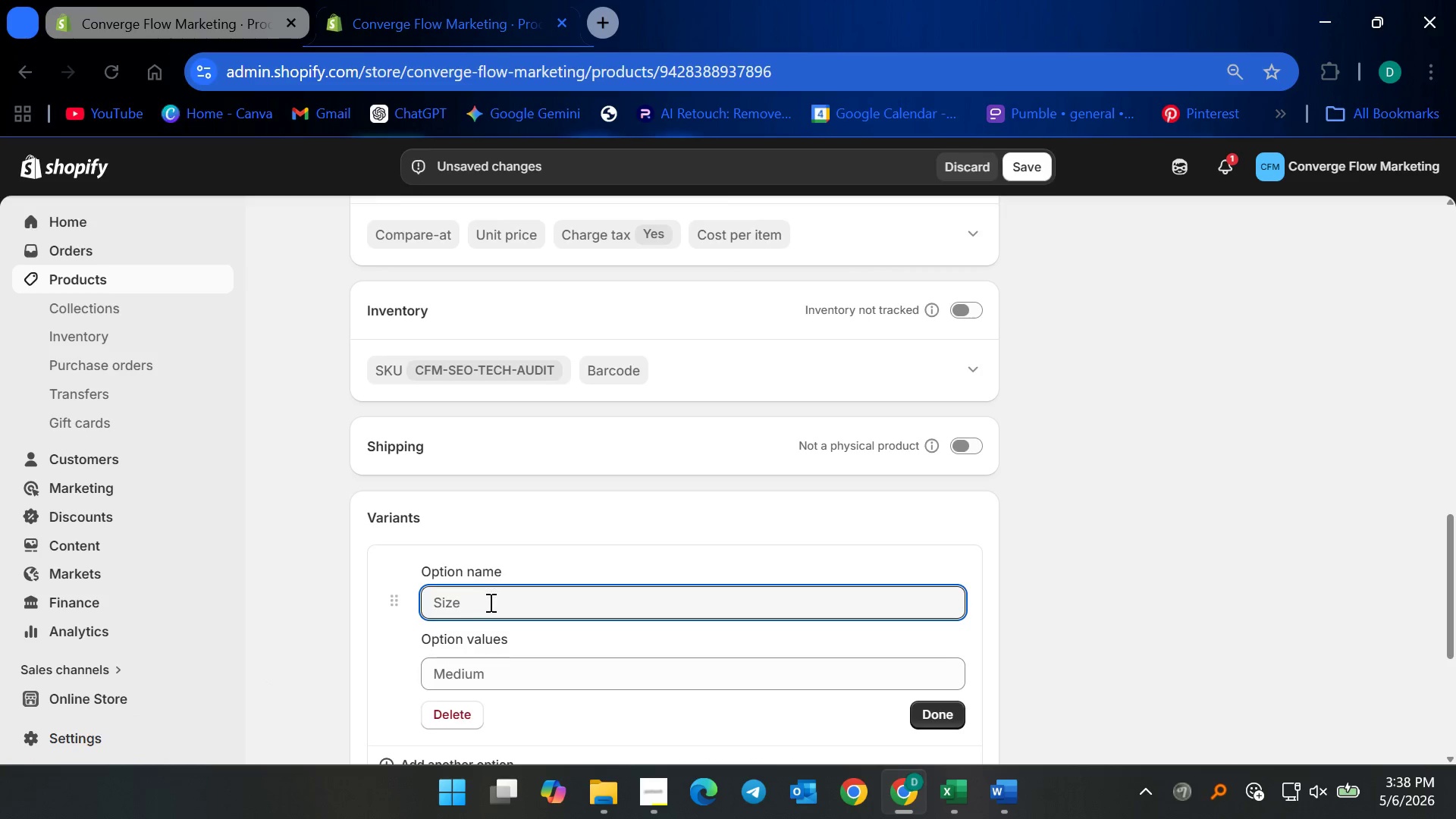 
left_click([490, 599])
 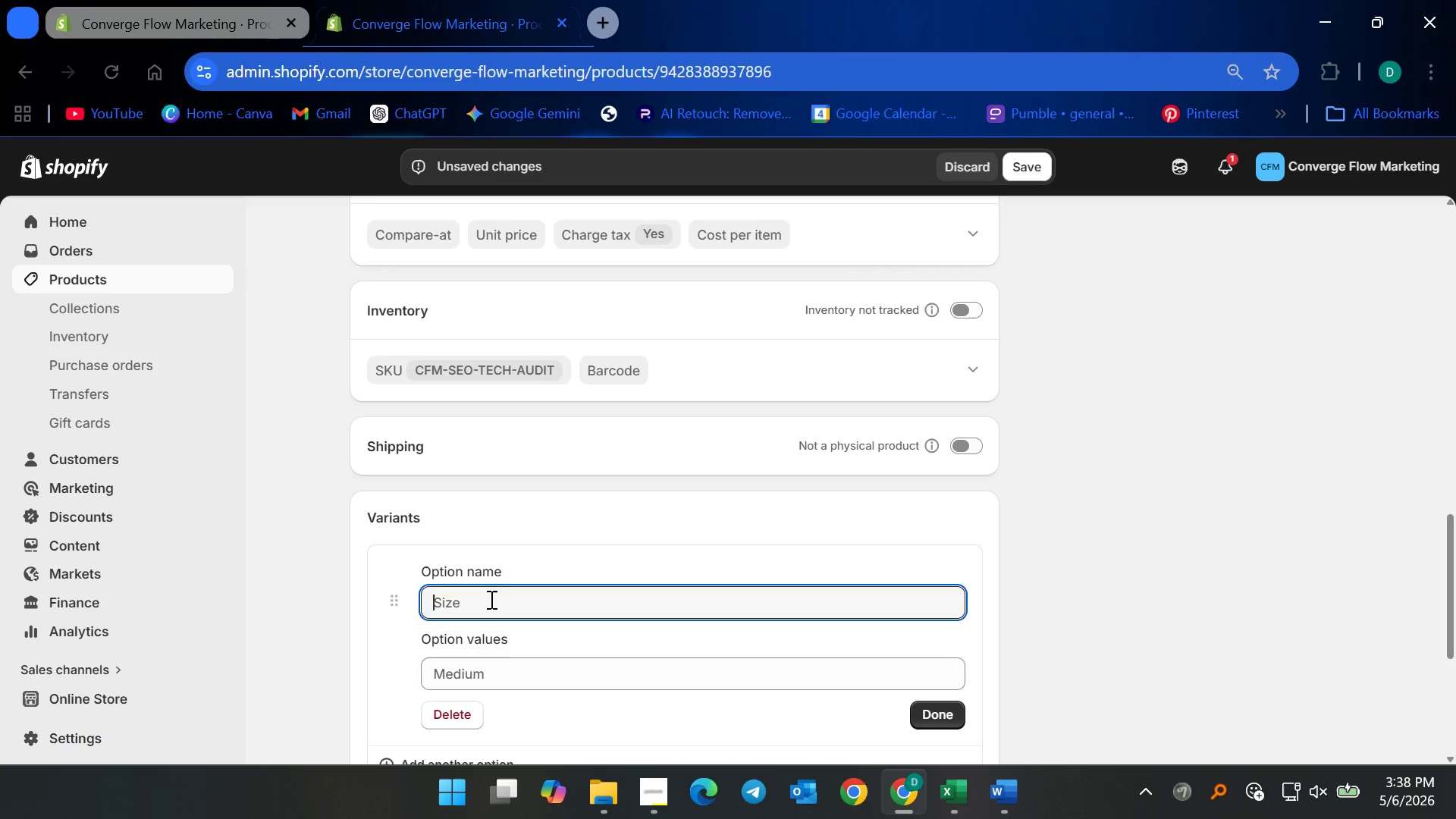 
type(sE)
key(Backspace)
key(Backspace)
type(Service Type)
 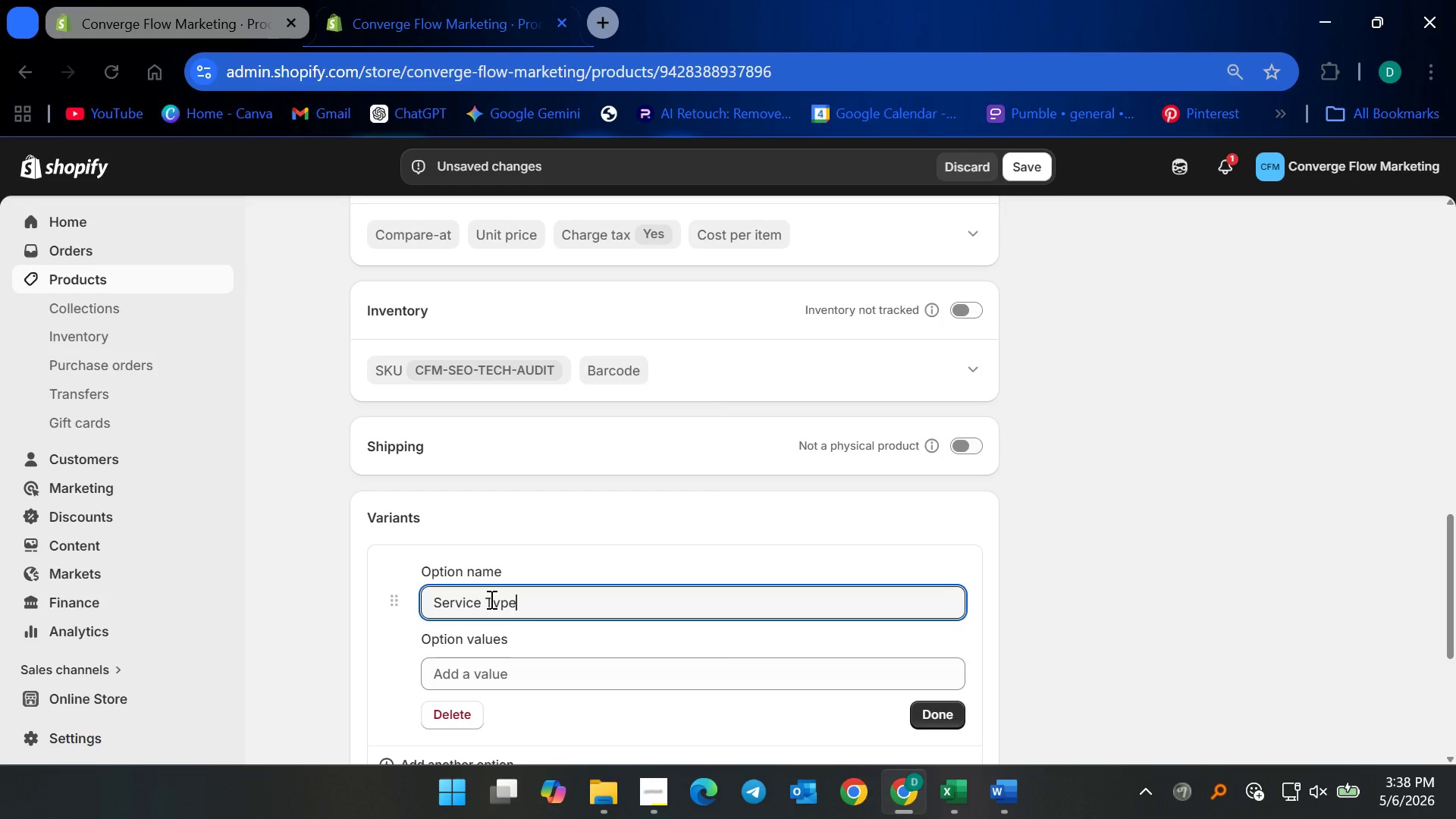 
wait(8.14)
 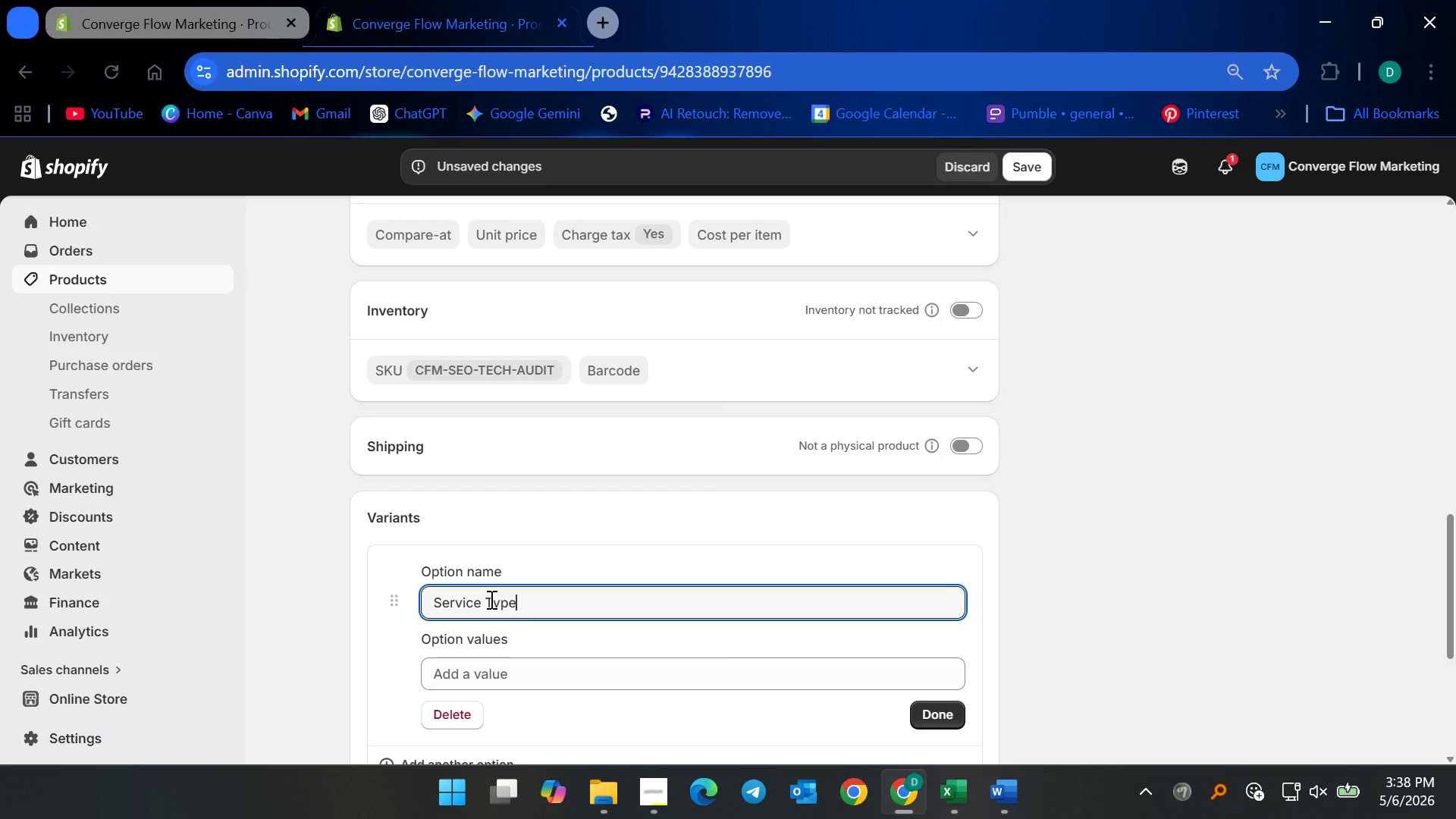 
left_click([545, 684])
 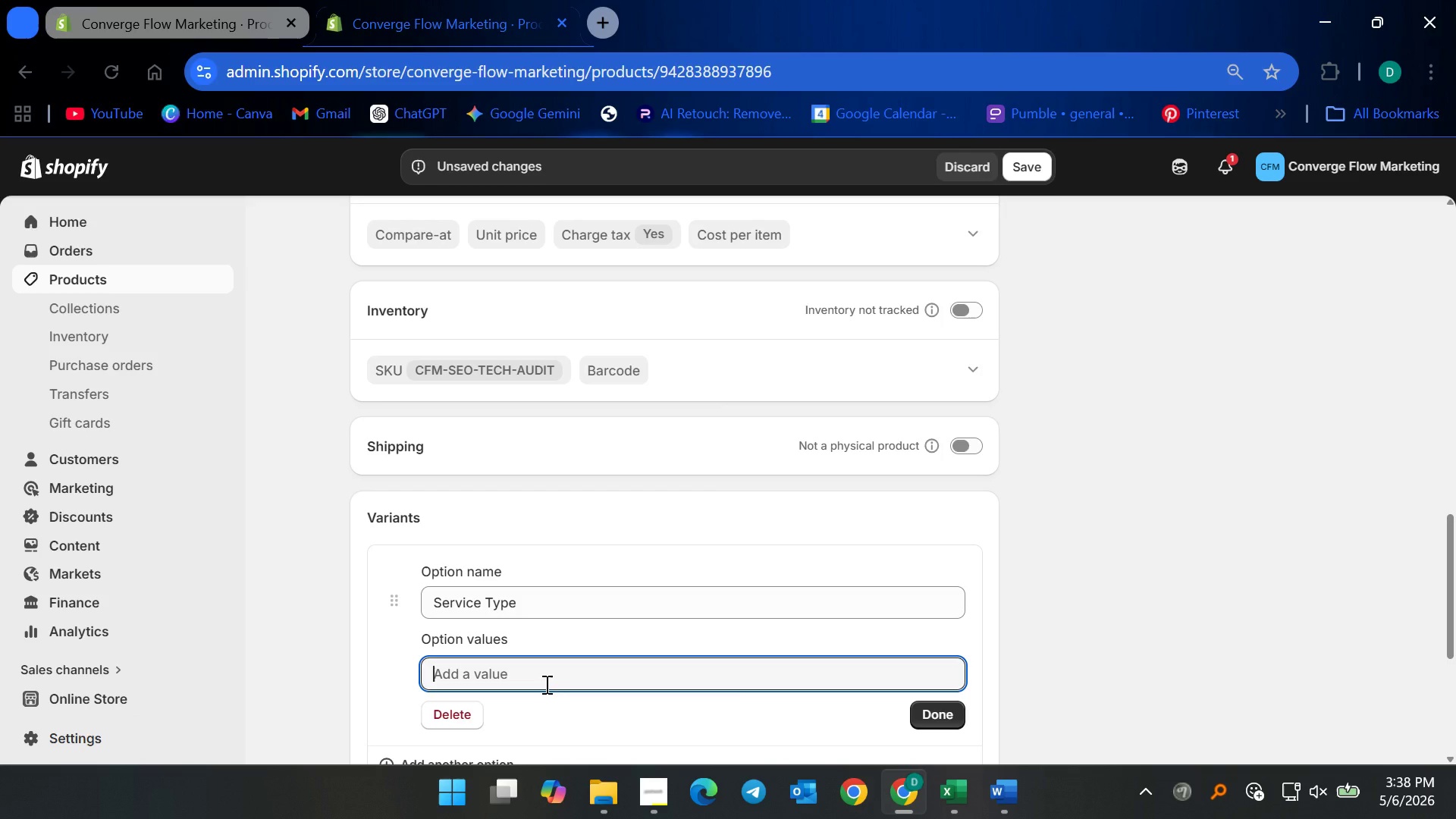 
type(Standard Audit)
 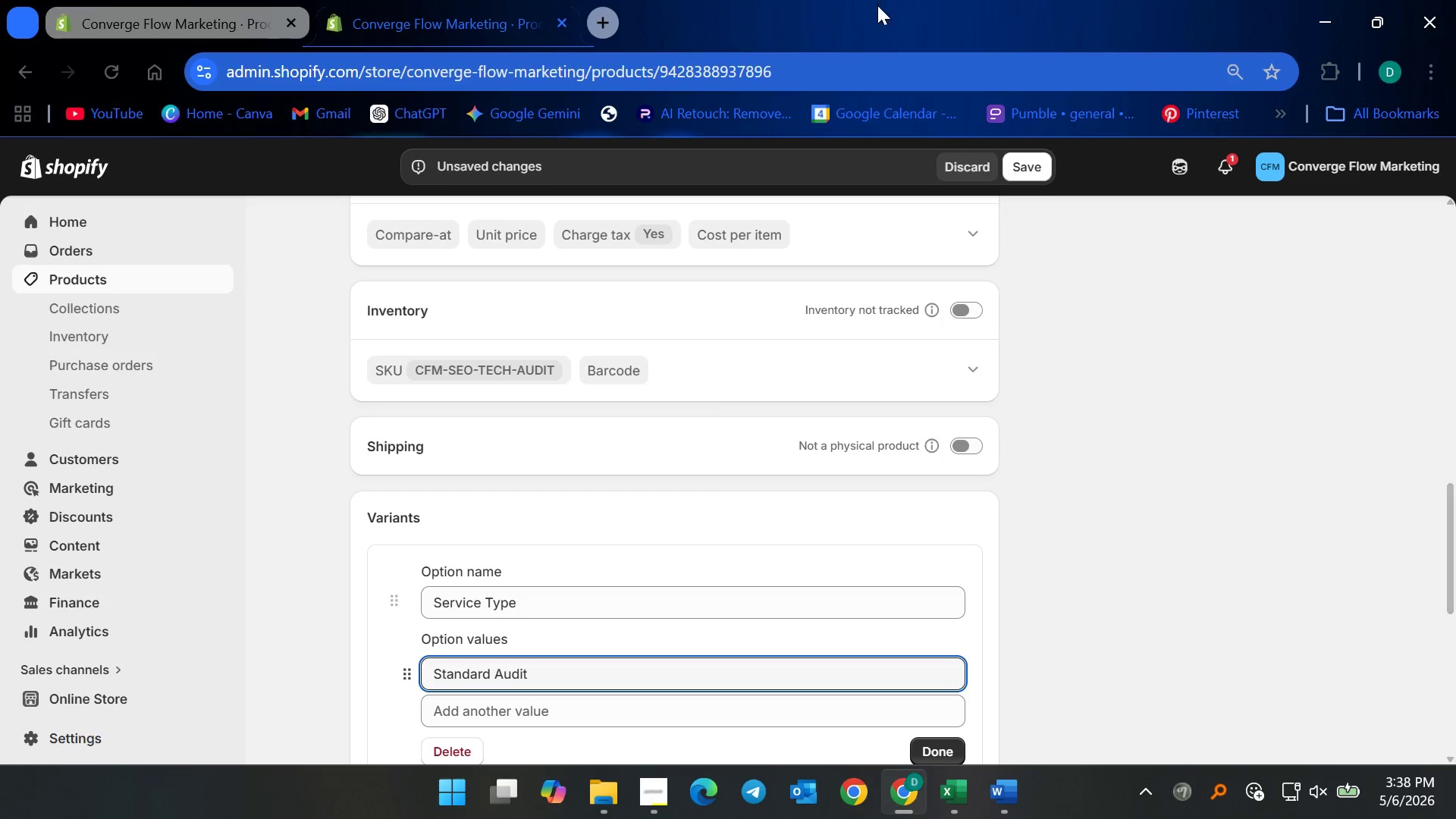 
scroll: coordinate [787, 511], scroll_direction: down, amount: 1.0
 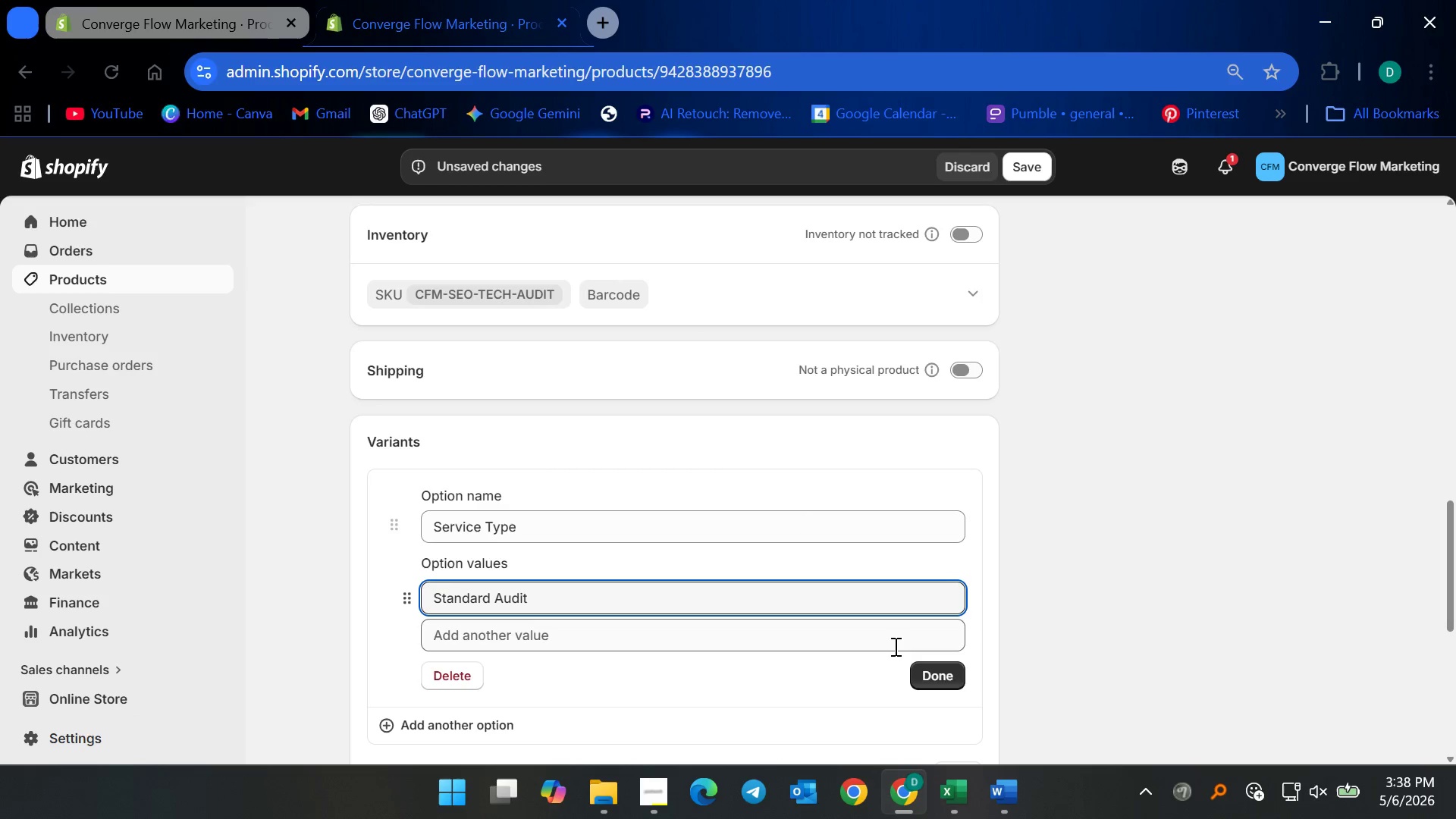 
left_click([934, 667])
 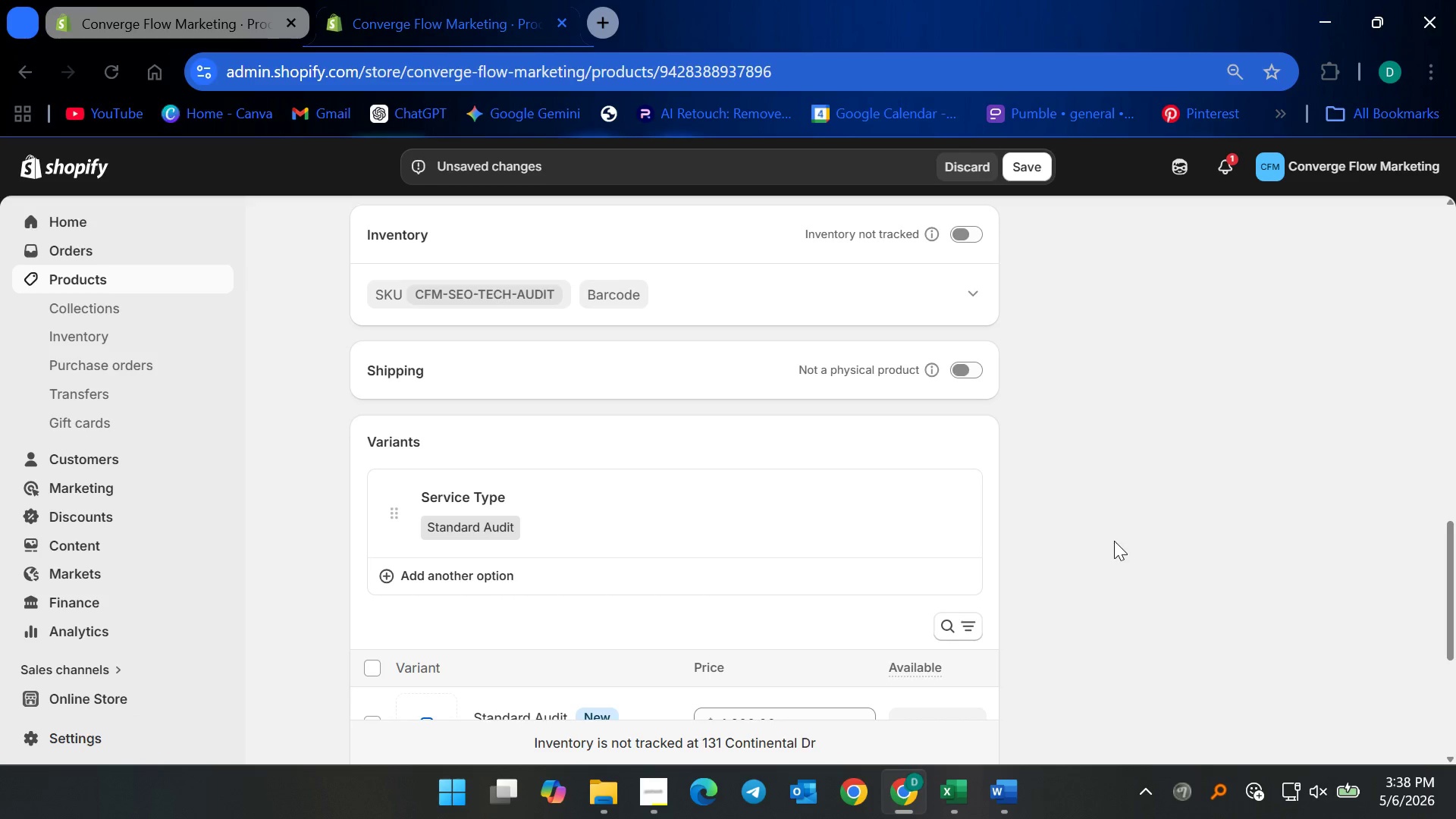 
scroll: coordinate [1103, 567], scroll_direction: down, amount: 2.0
 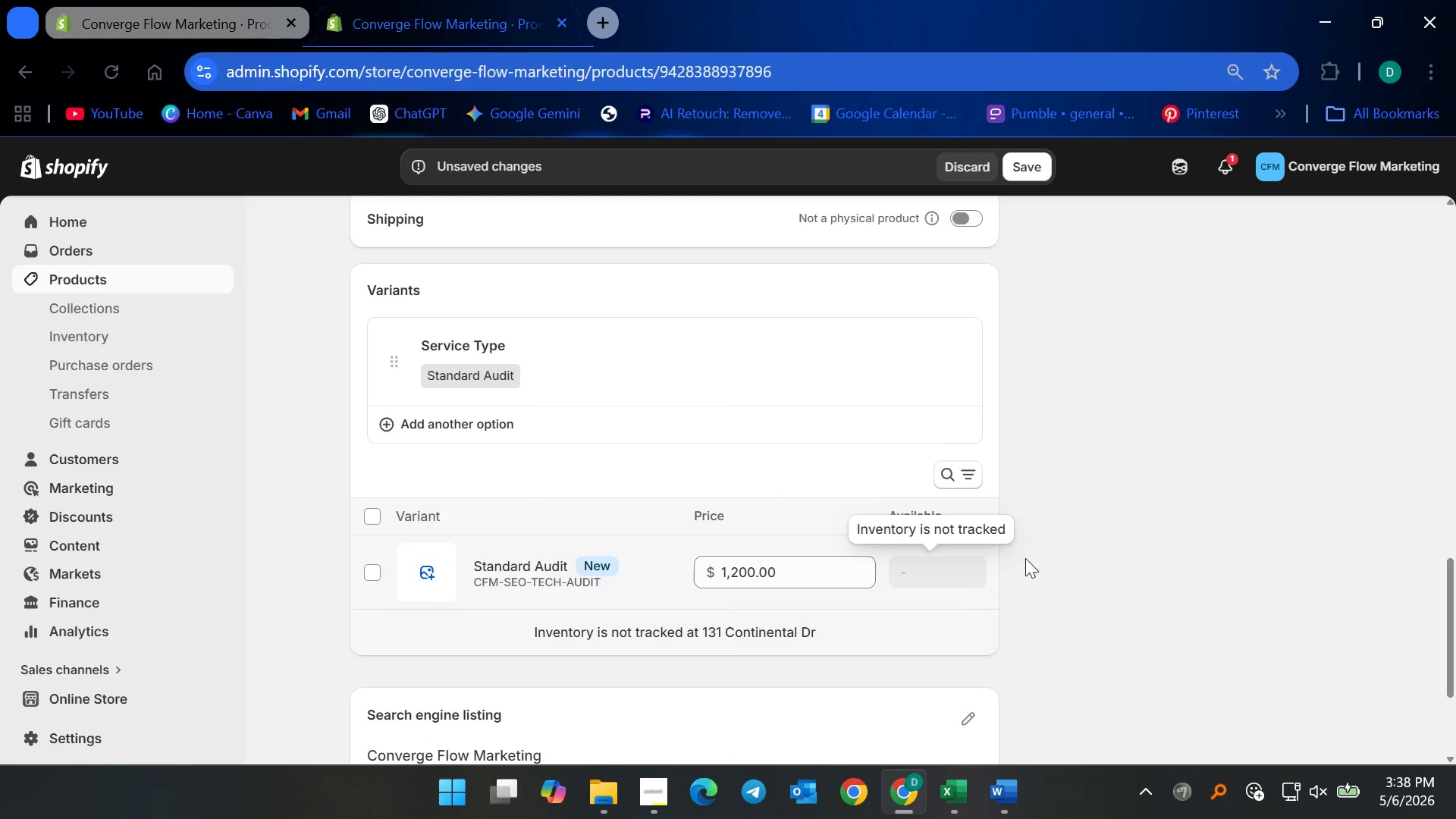 
left_click([1031, 163])
 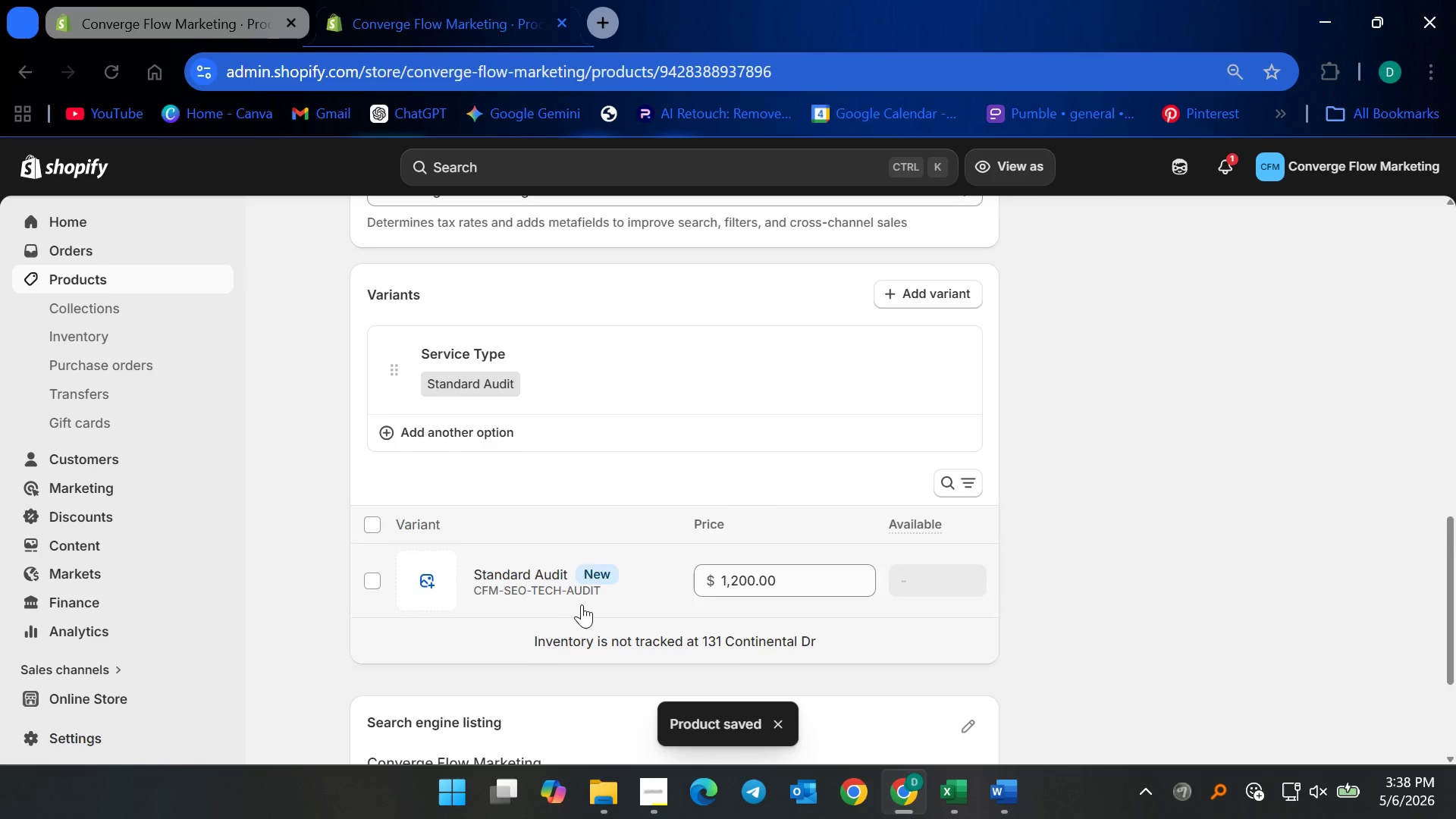 
wait(5.95)
 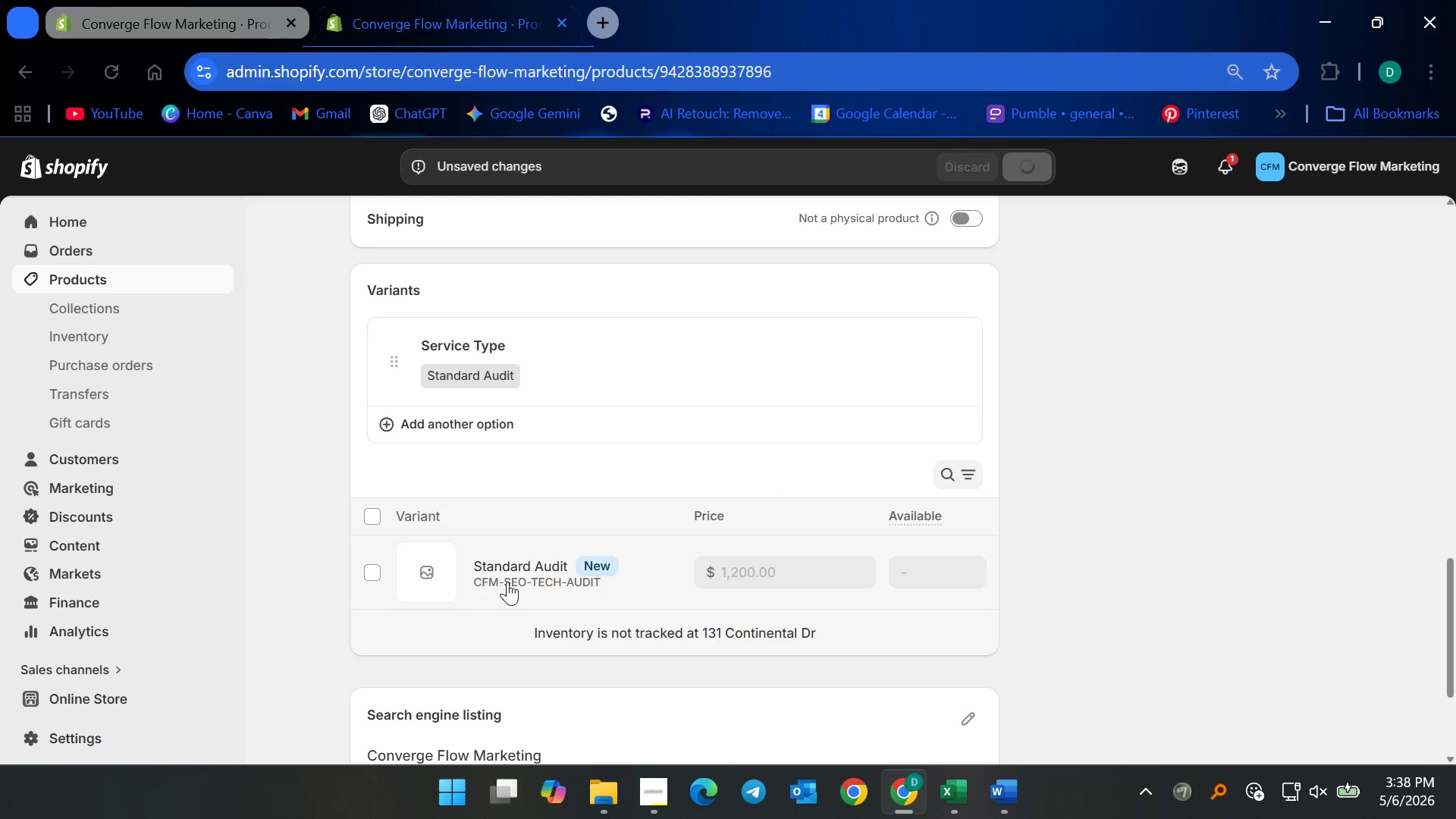 
left_click([130, 271])
 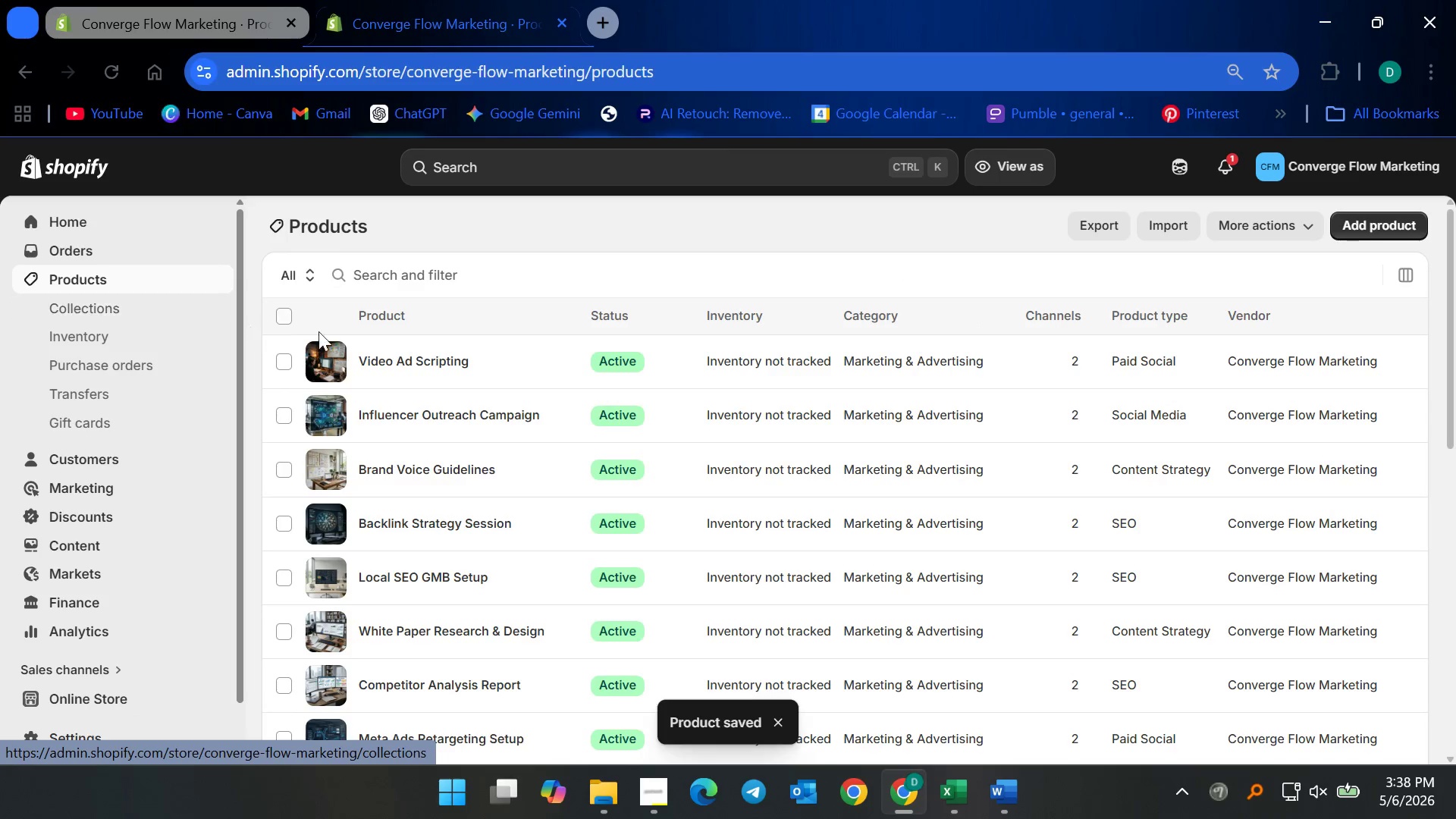 
scroll: coordinate [602, 529], scroll_direction: down, amount: 15.0
 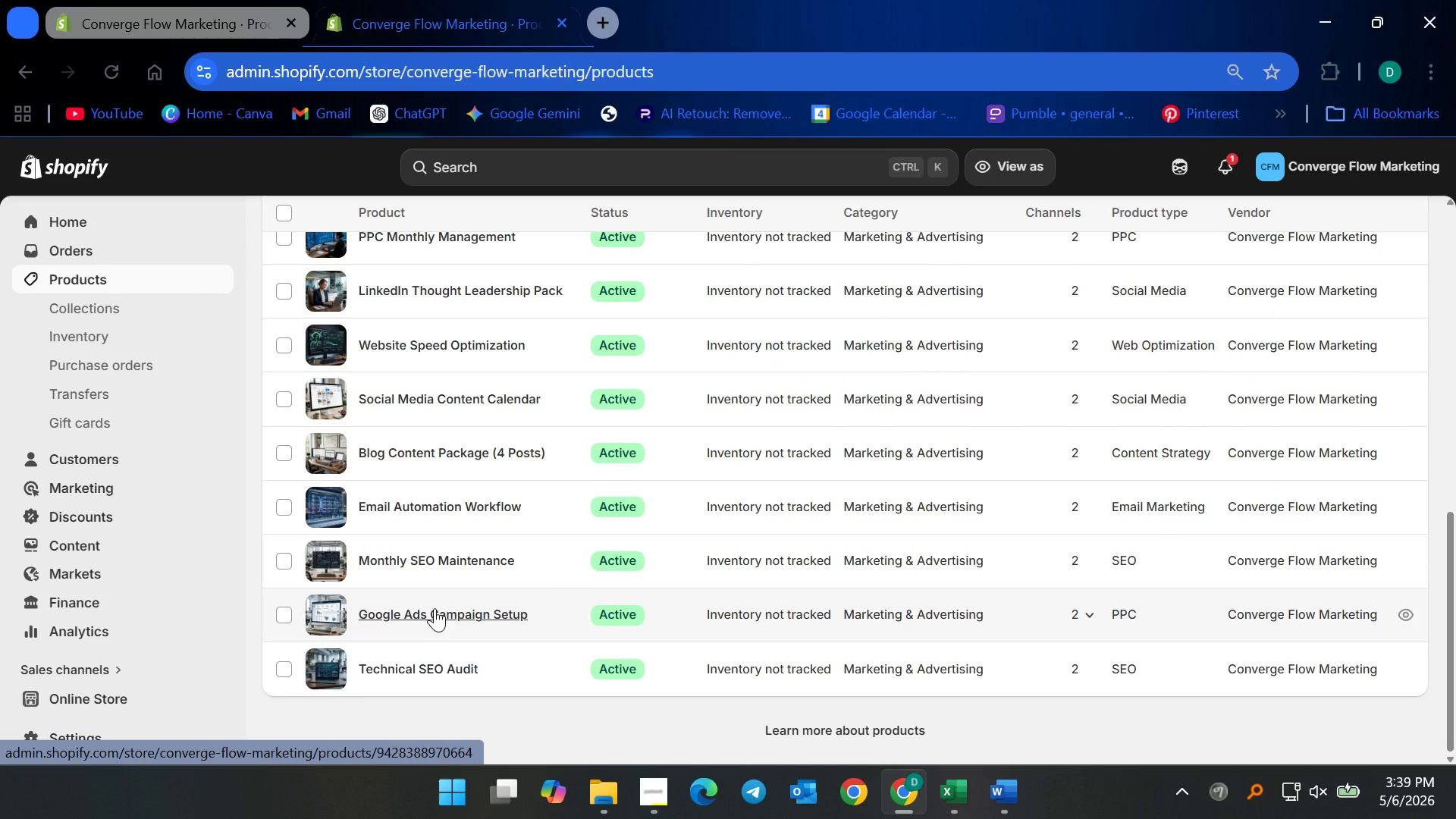 
left_click([435, 608])
 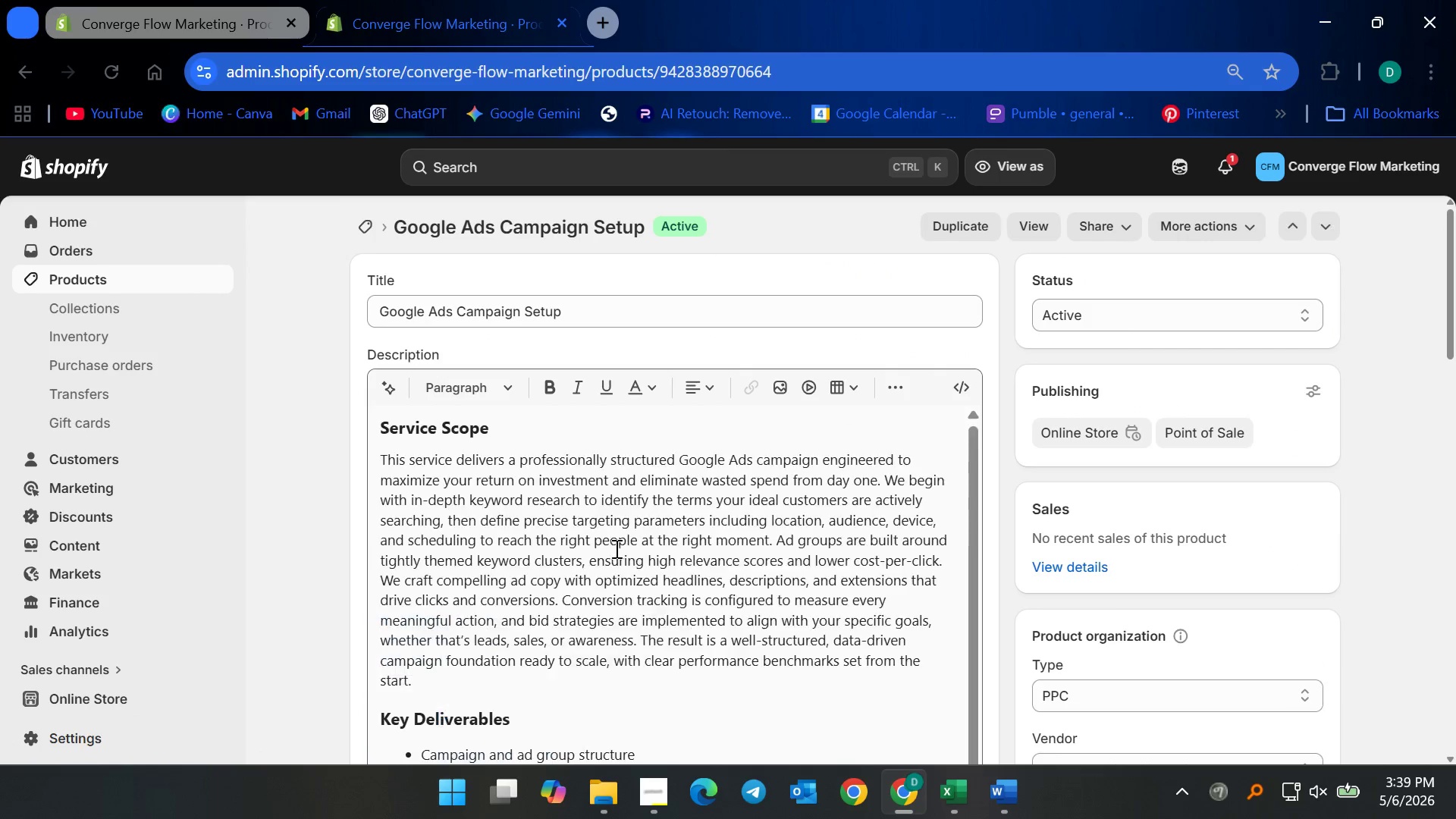 
scroll: coordinate [663, 498], scroll_direction: down, amount: 8.0
 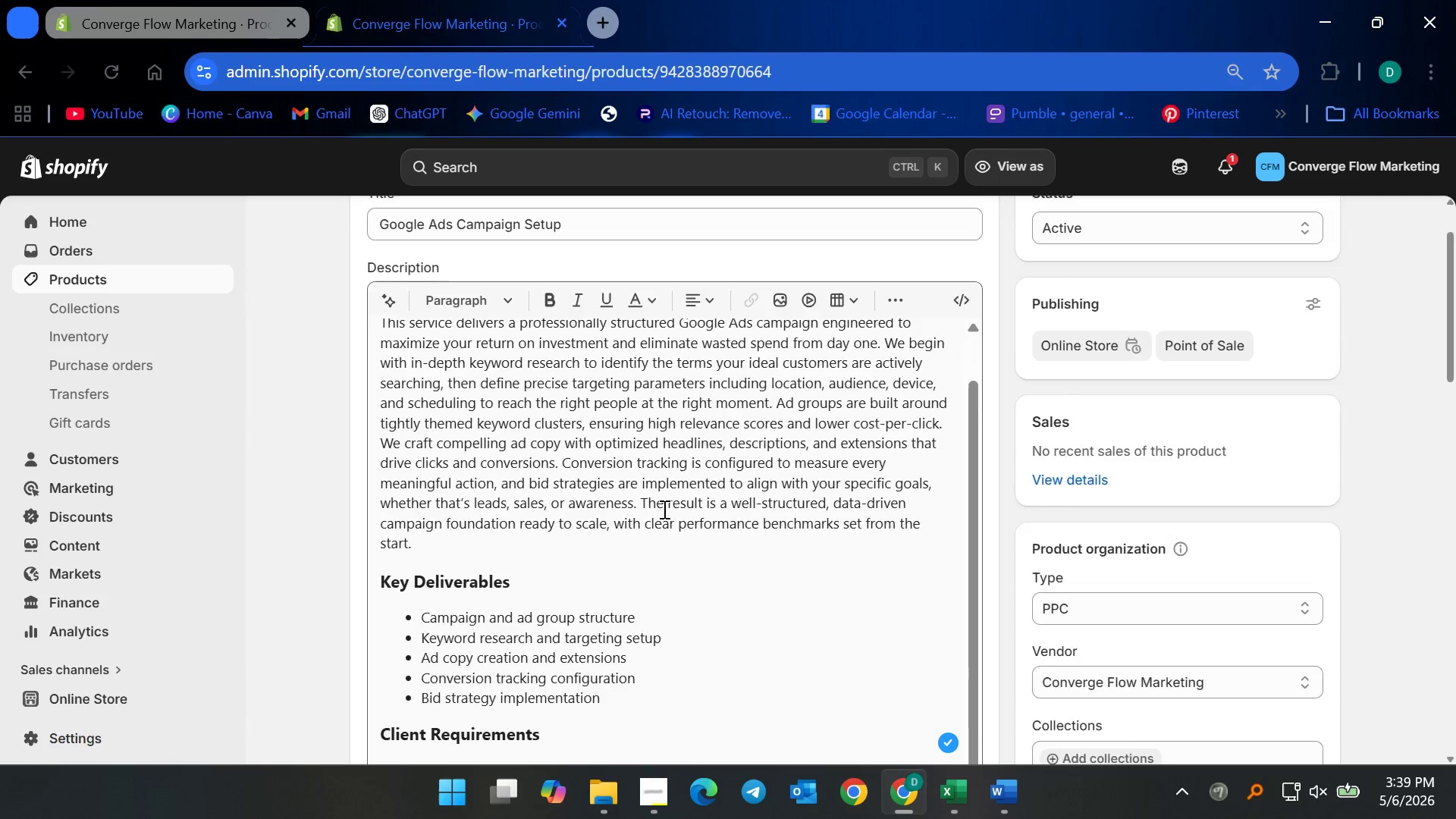 
mouse_move([659, 413])
 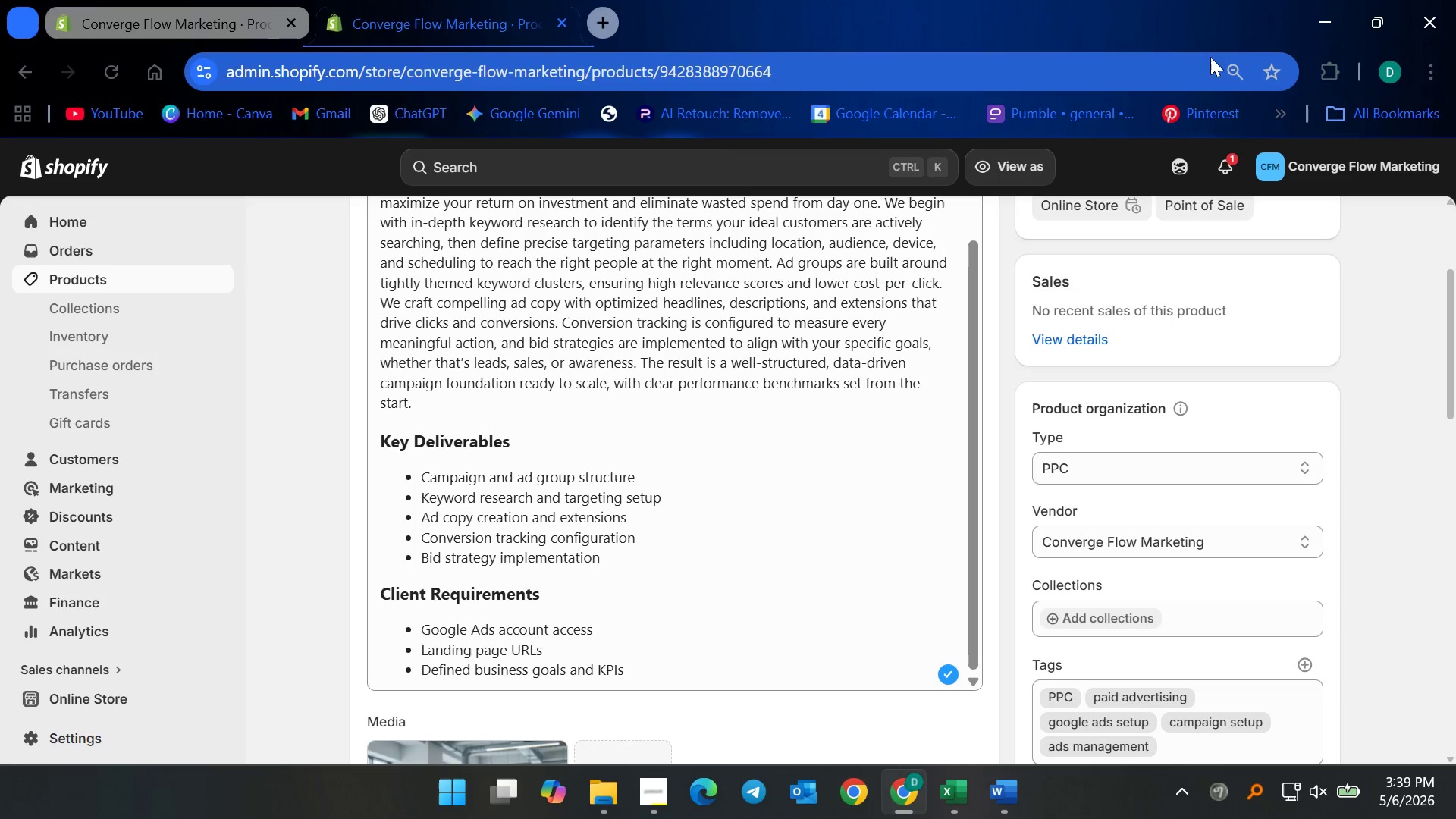 
scroll: coordinate [664, 560], scroll_direction: down, amount: 11.0
 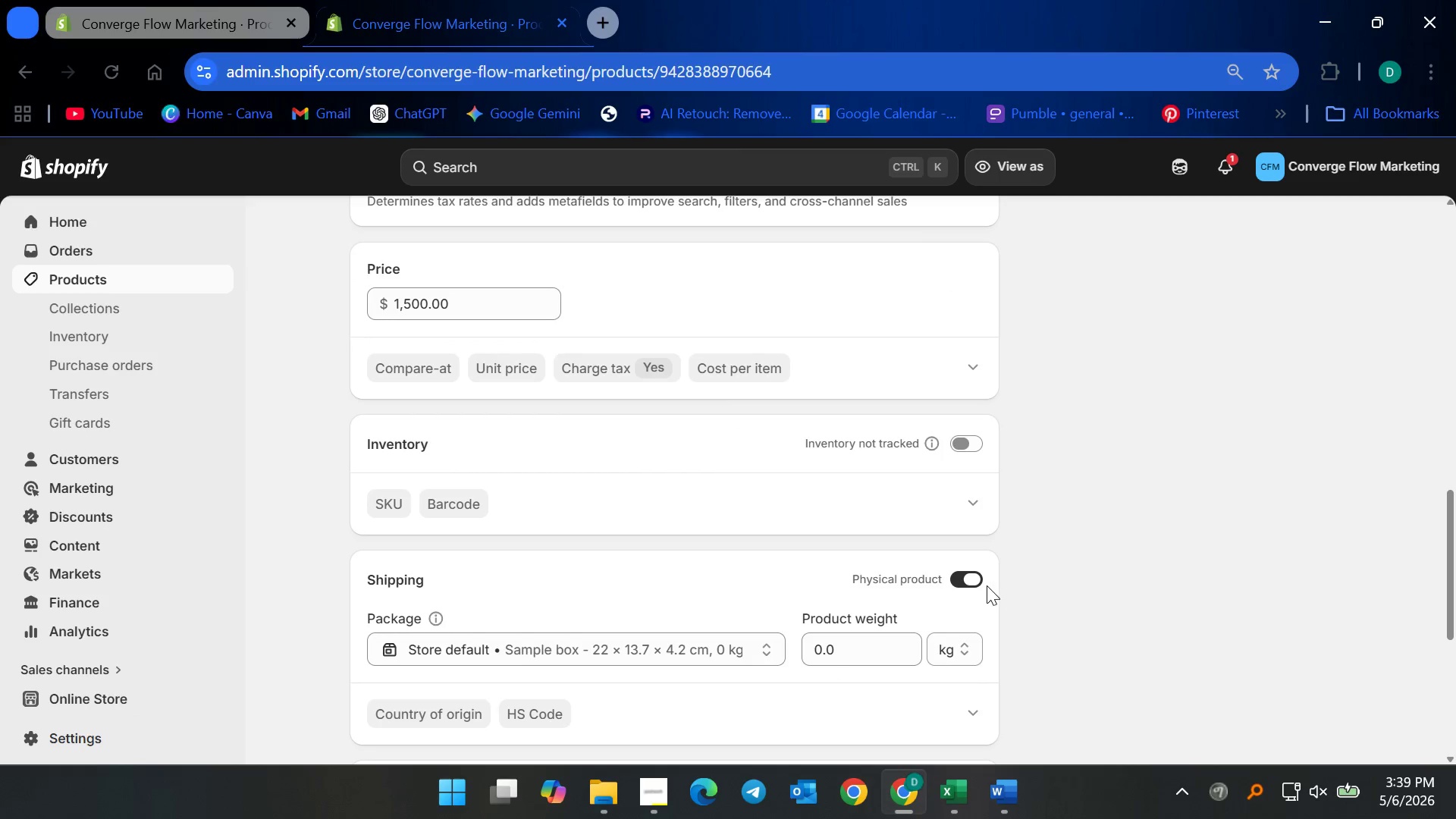 
left_click([981, 582])
 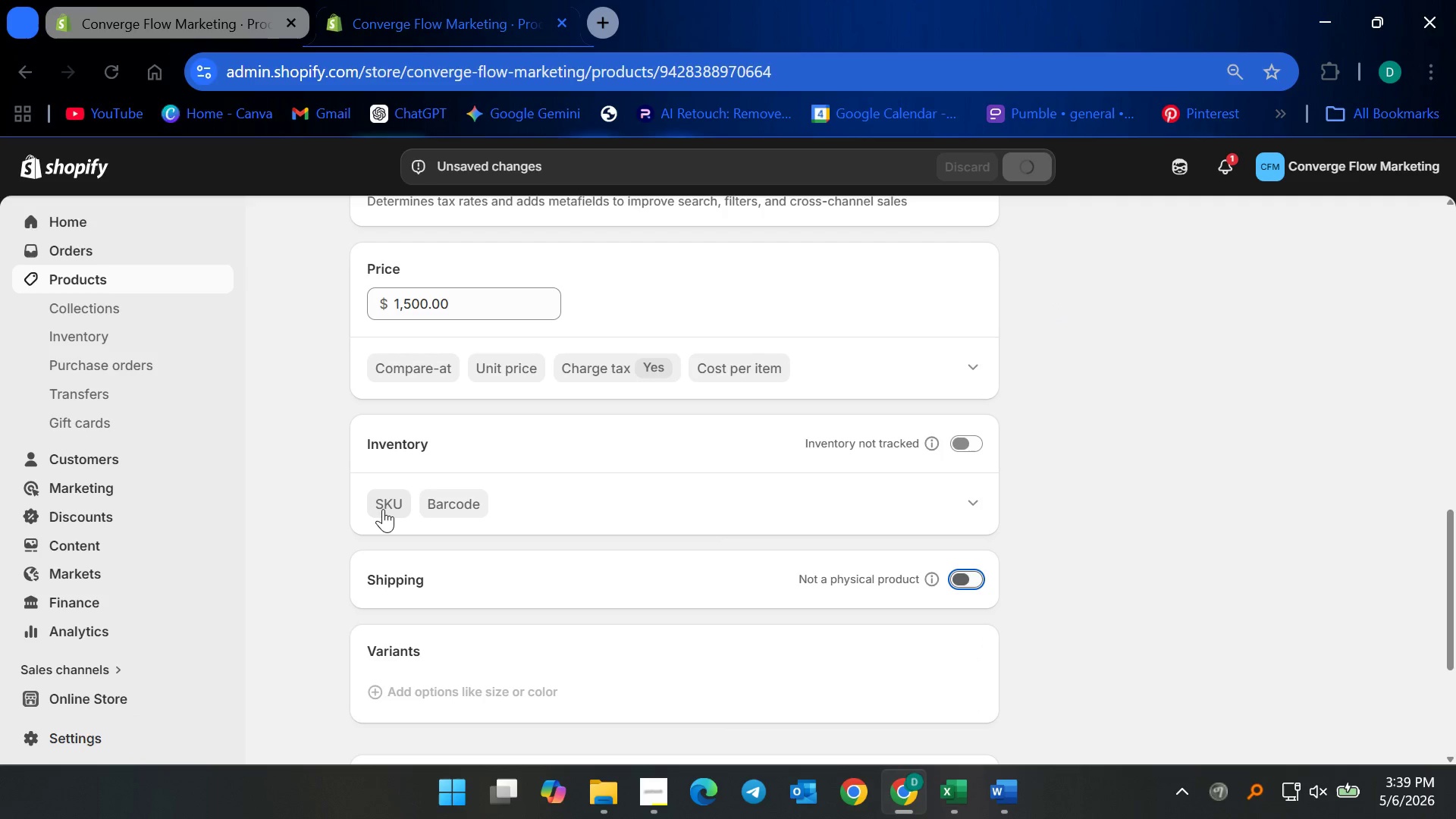 
left_click([390, 508])
 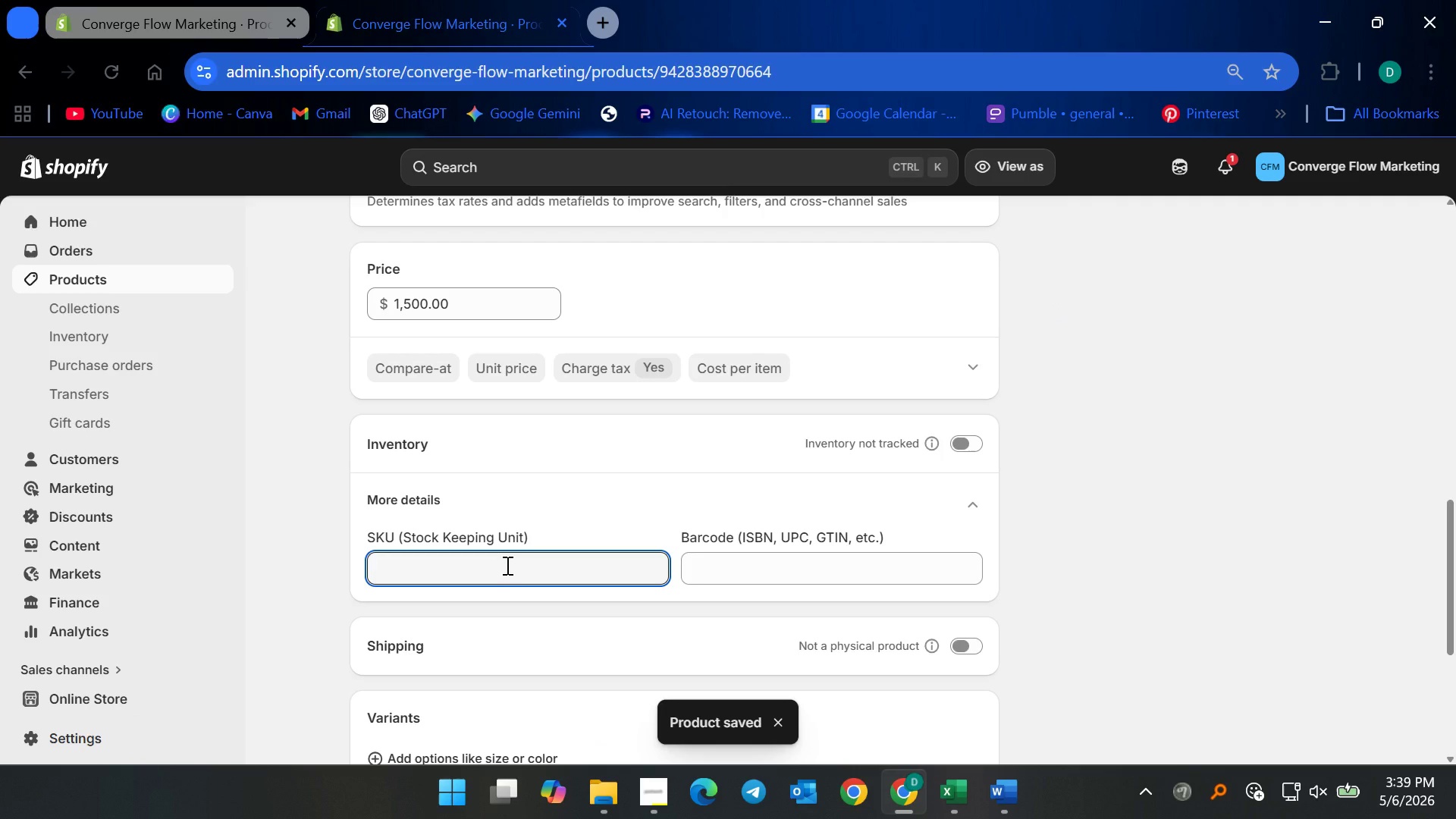 
type(CFM-PPC-GADS-SETUP)
 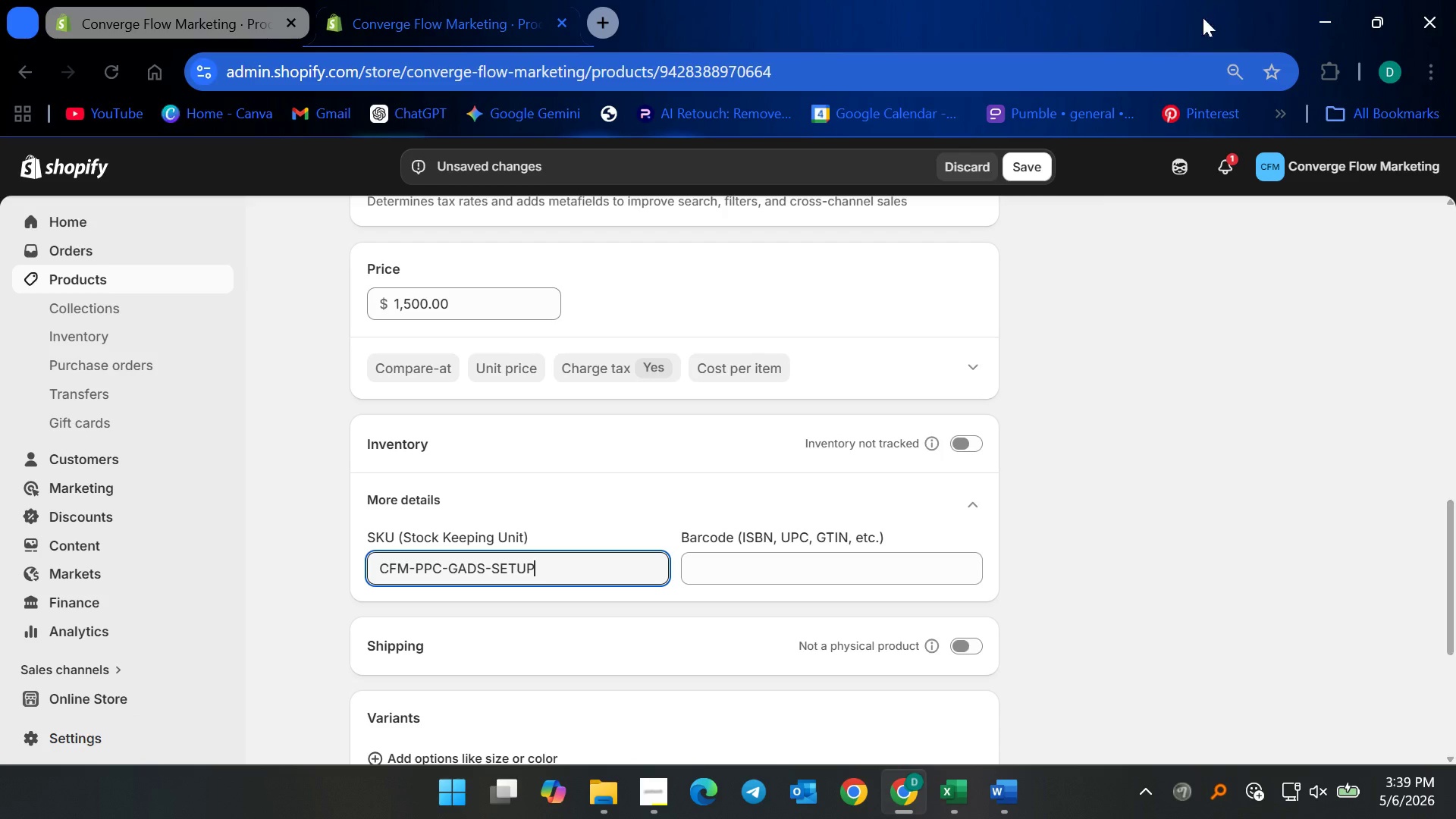 
left_click([1037, 169])
 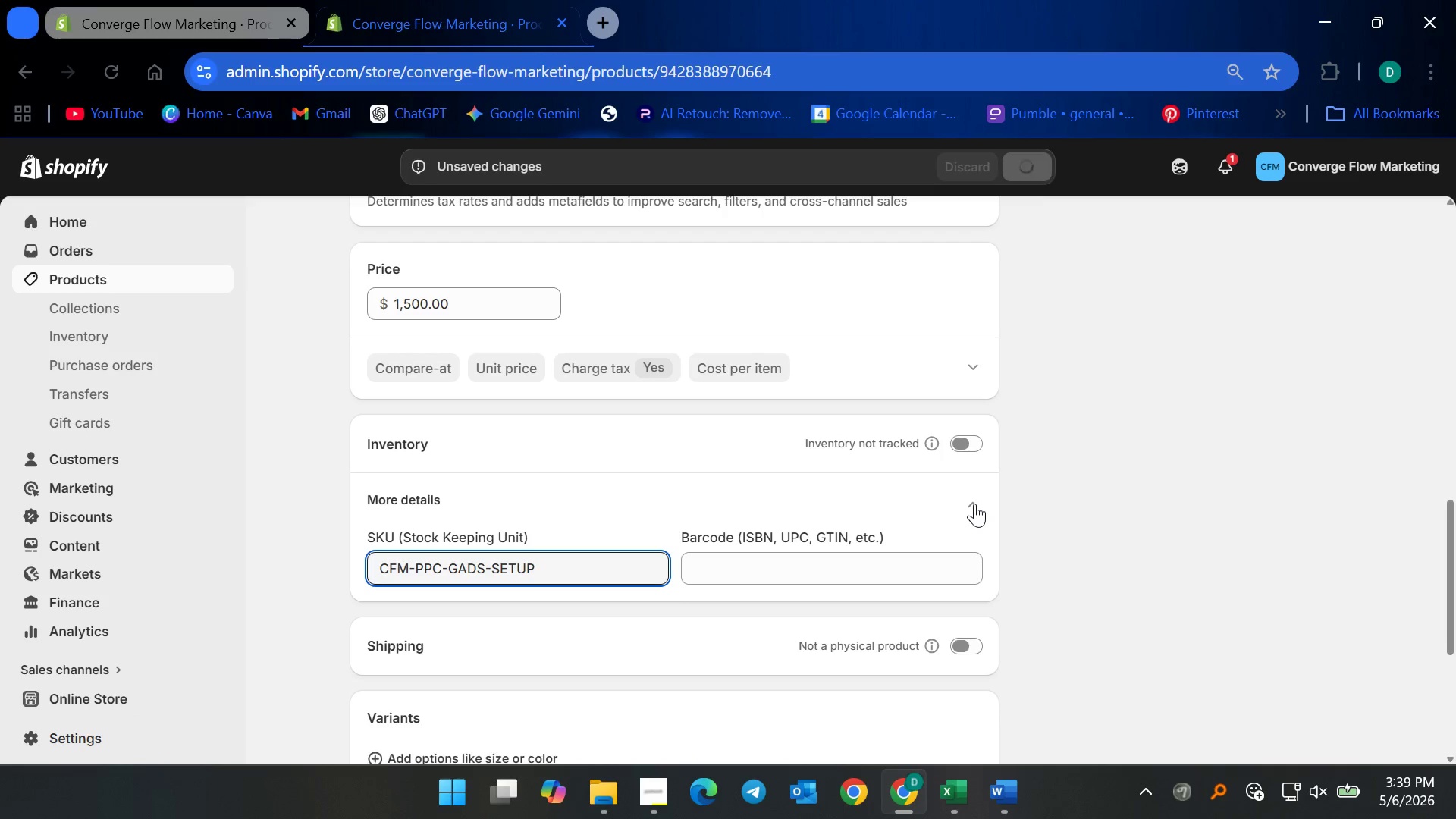 
left_click([974, 504])
 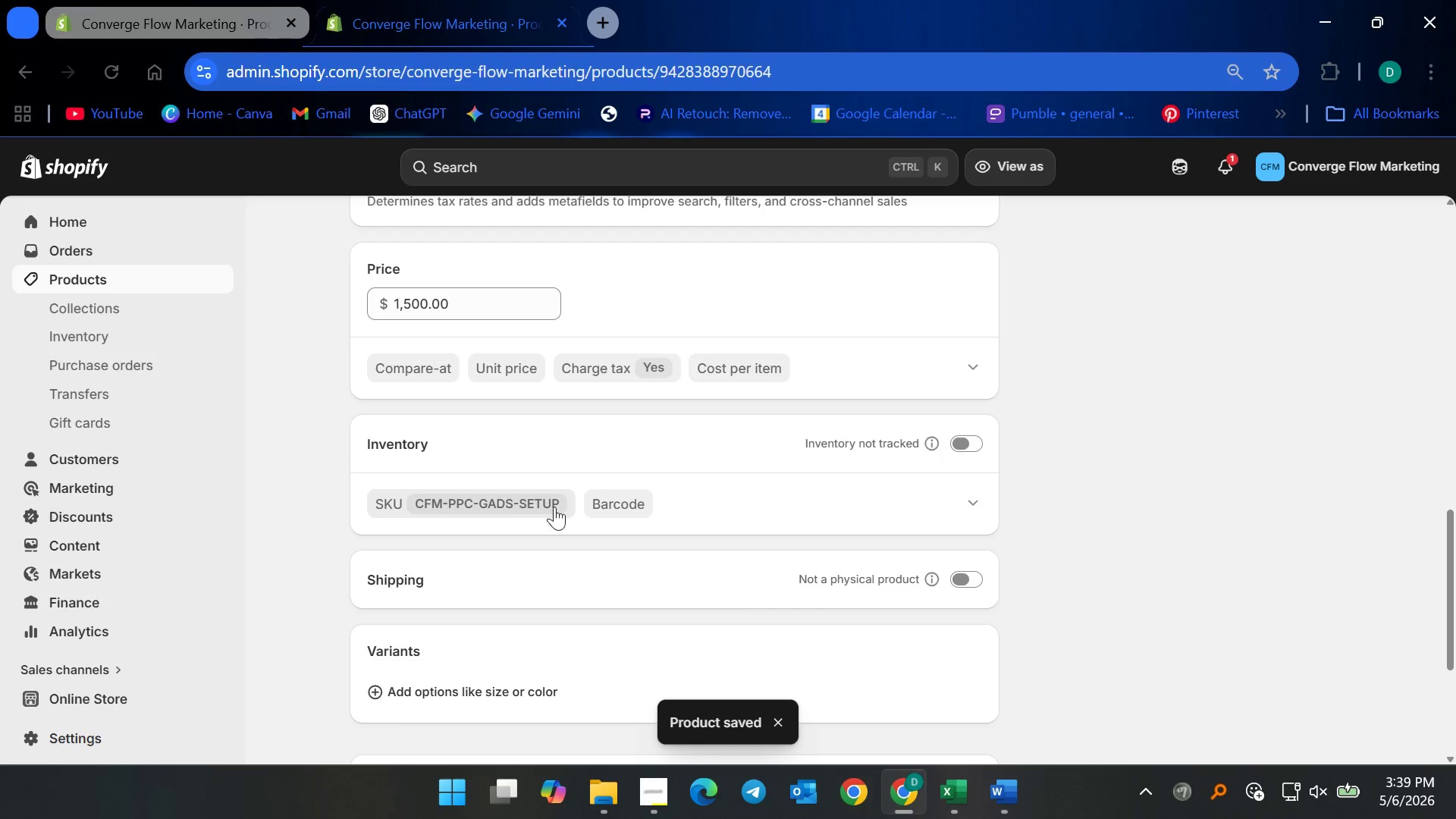 
scroll: coordinate [601, 577], scroll_direction: down, amount: 3.0
 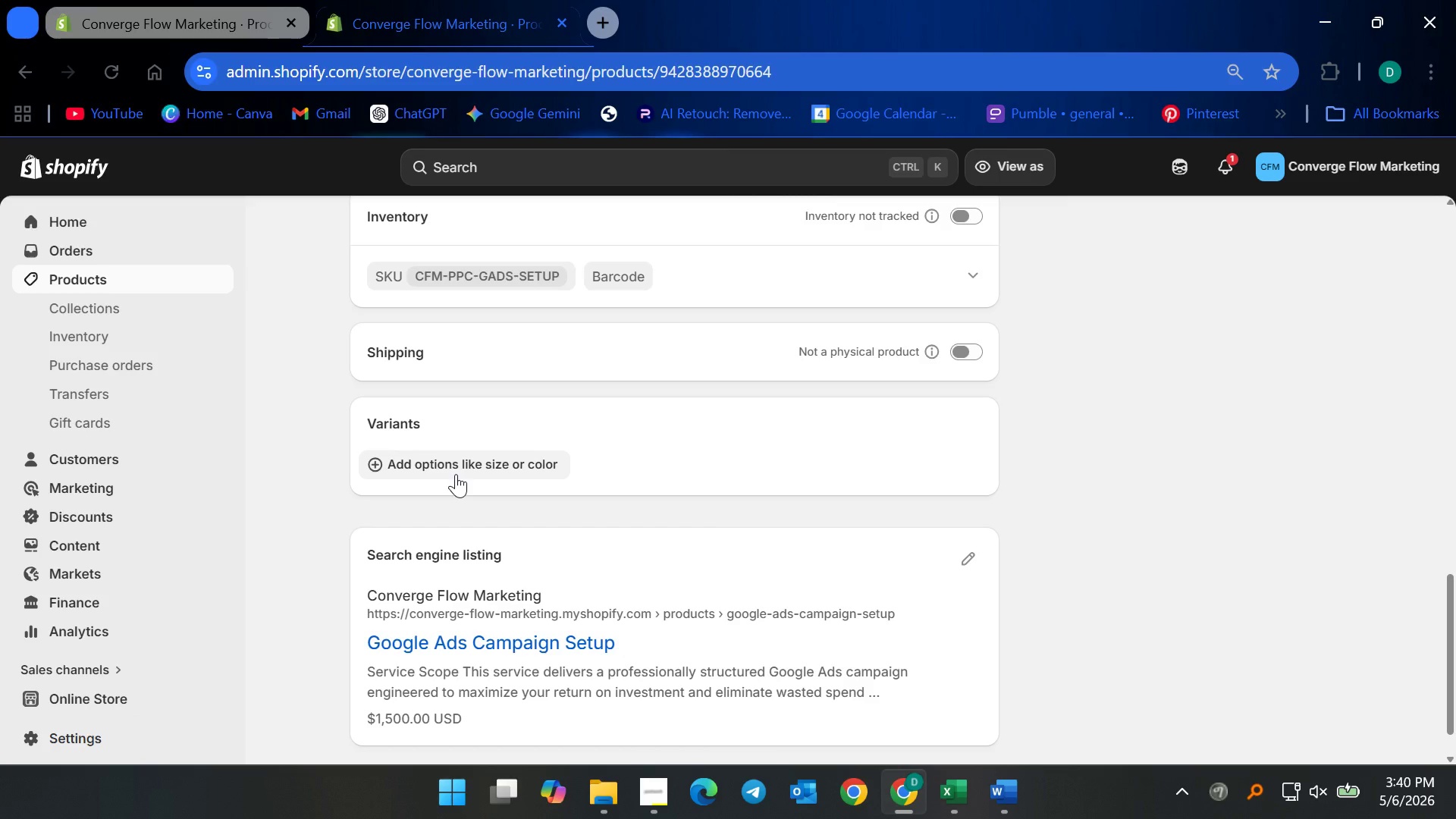 
wait(67.66)
 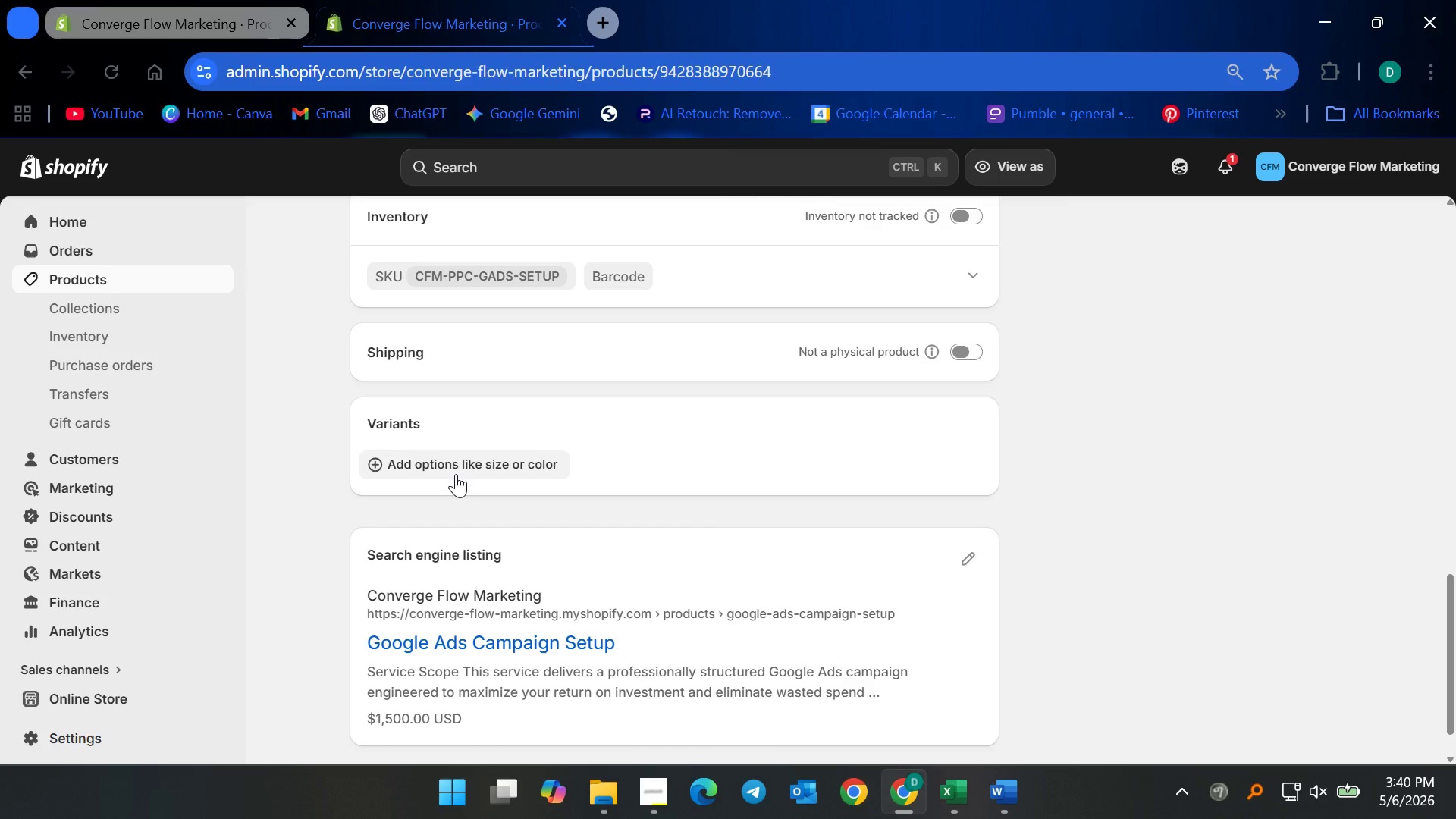 
left_click([81, 274])
 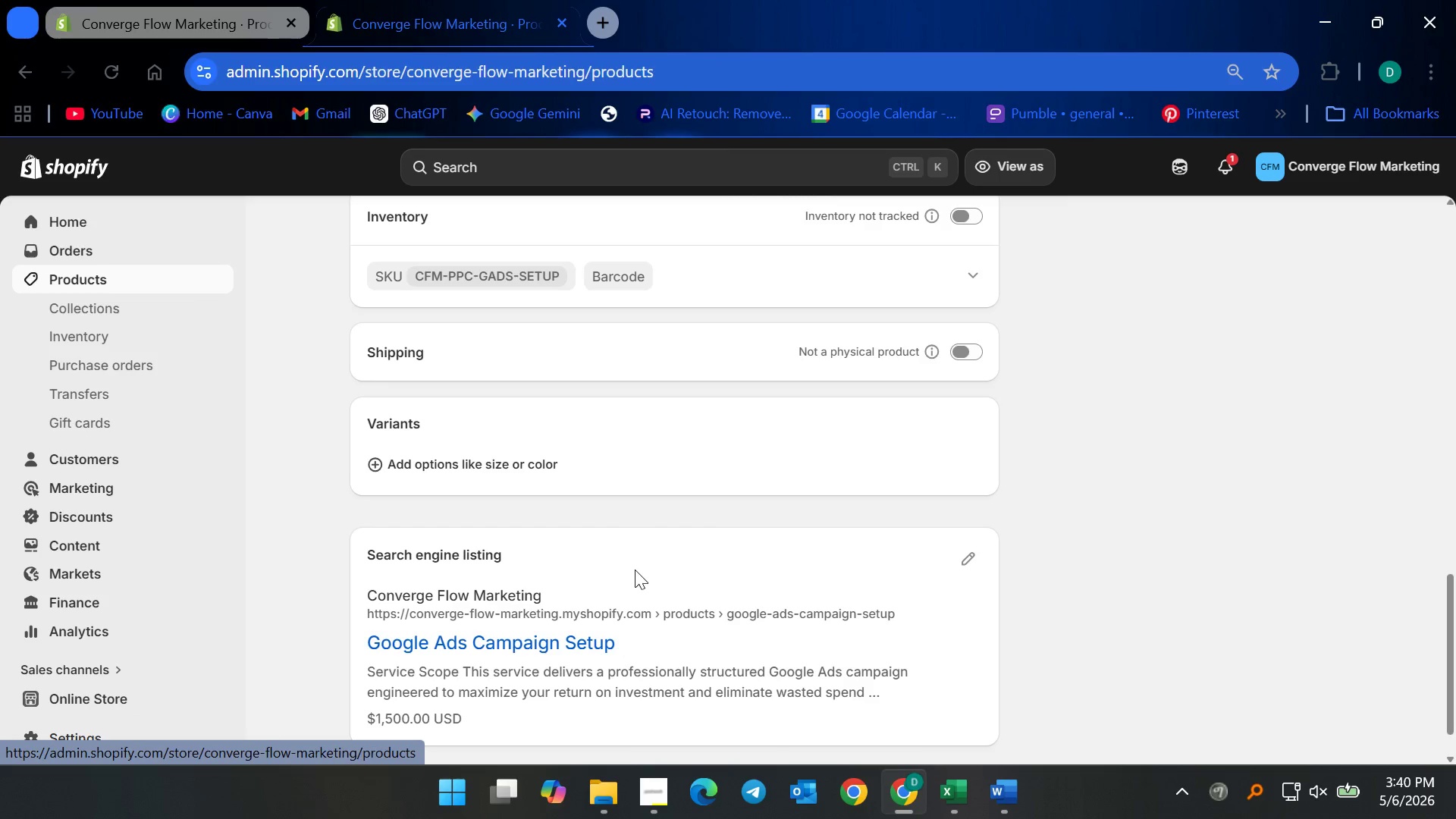 
scroll: coordinate [403, 678], scroll_direction: down, amount: 21.0
 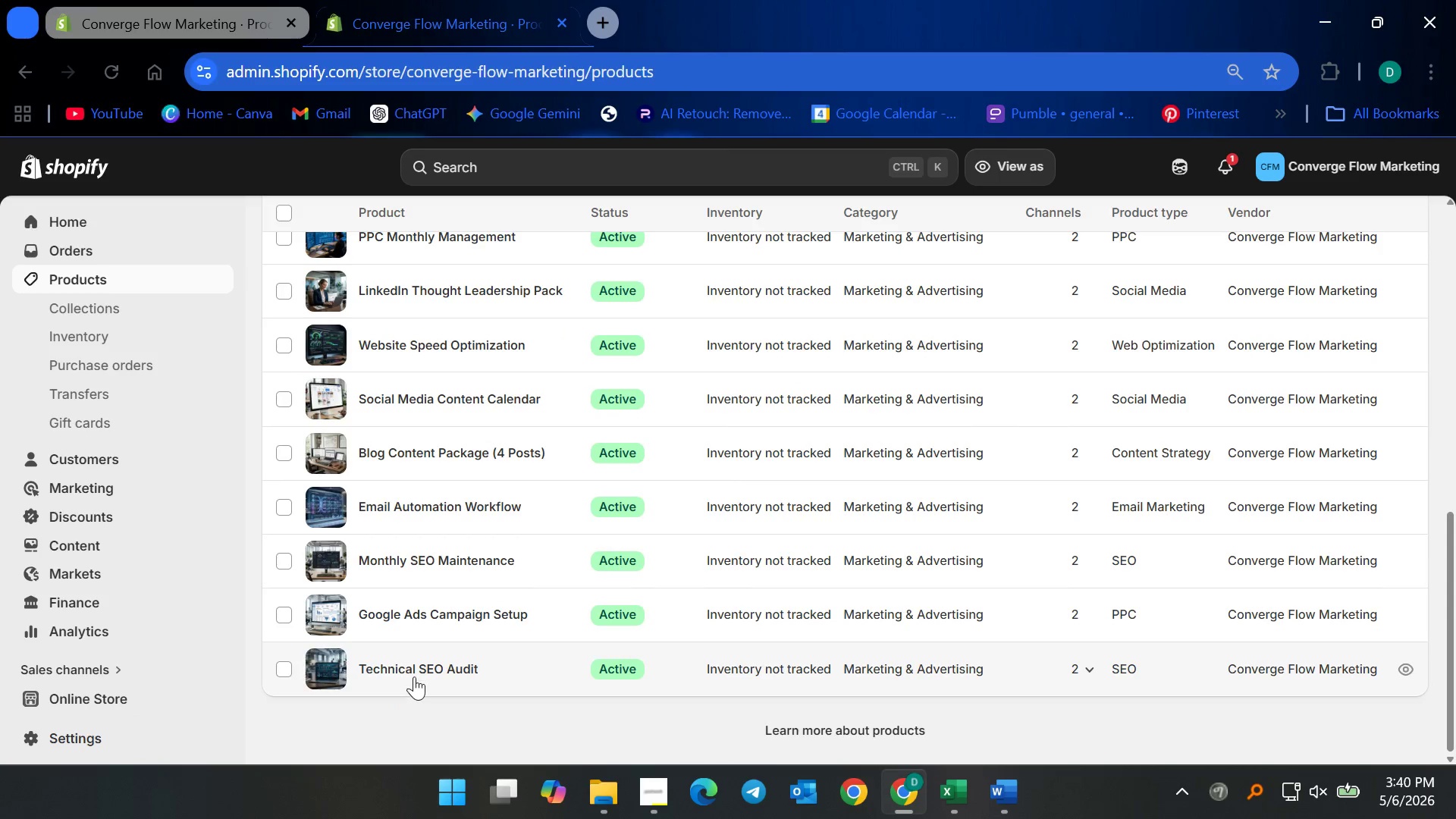 
left_click([416, 670])
 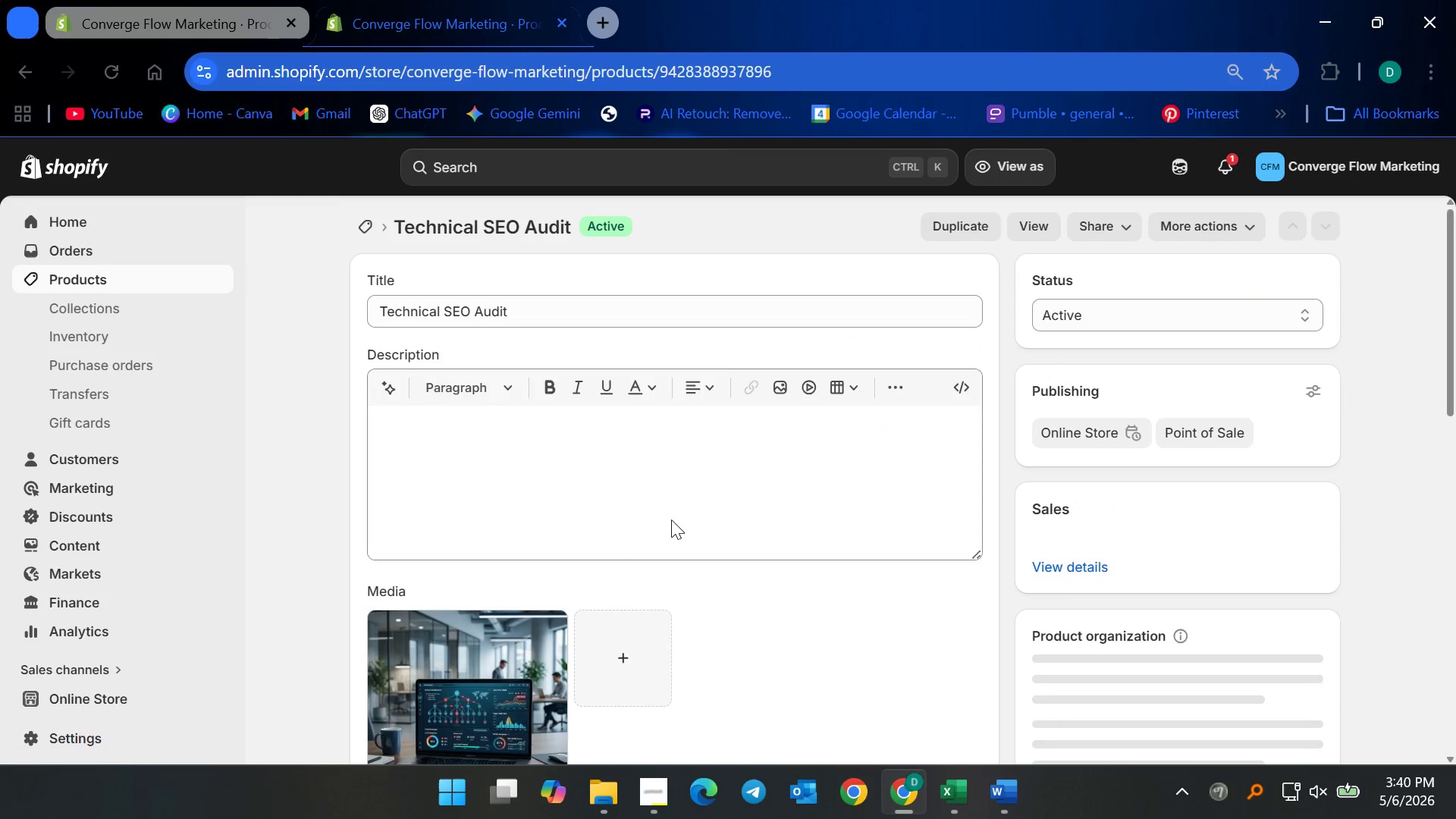 
scroll: coordinate [536, 607], scroll_direction: down, amount: 12.0
 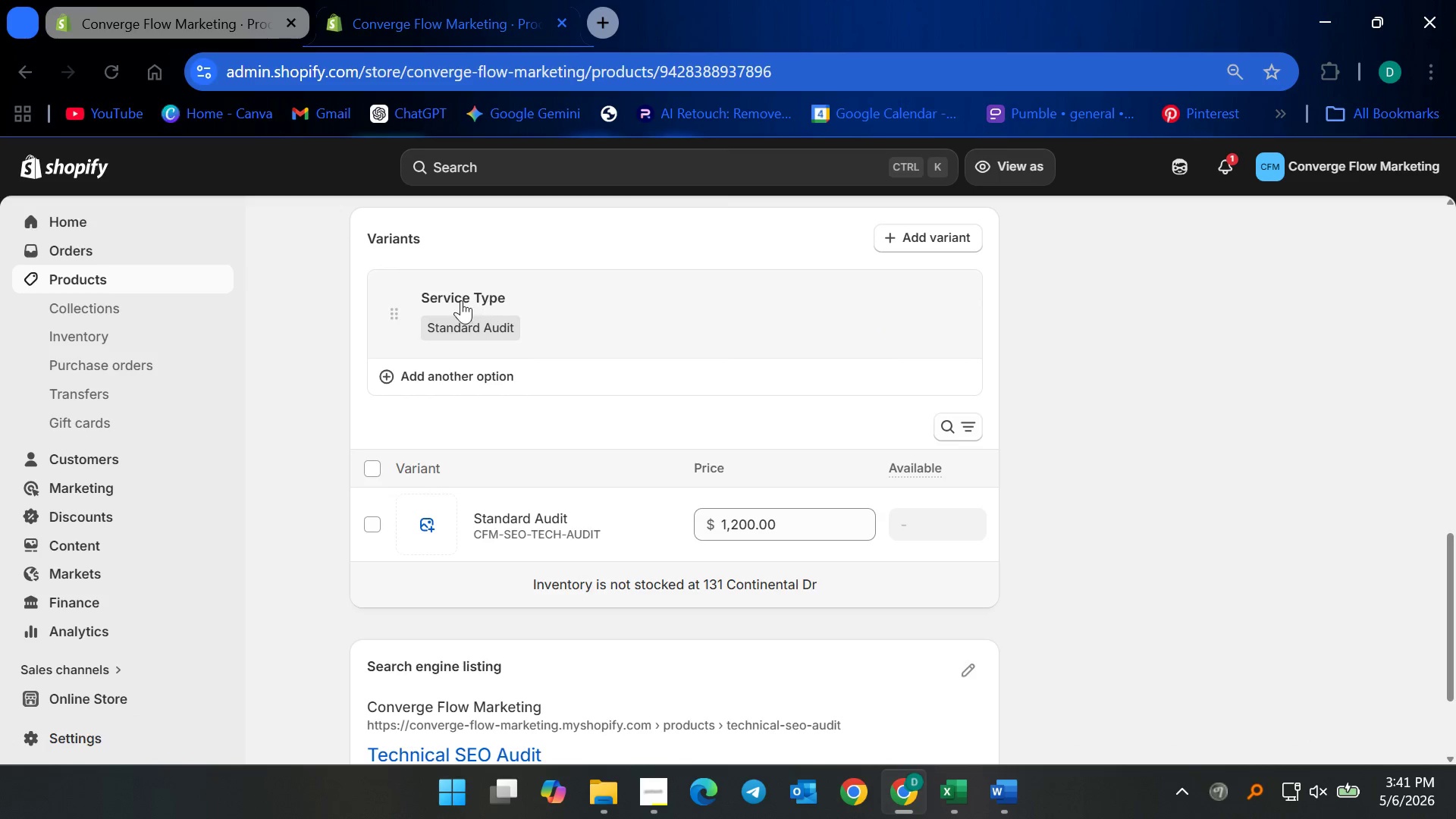 
left_click([171, 283])
 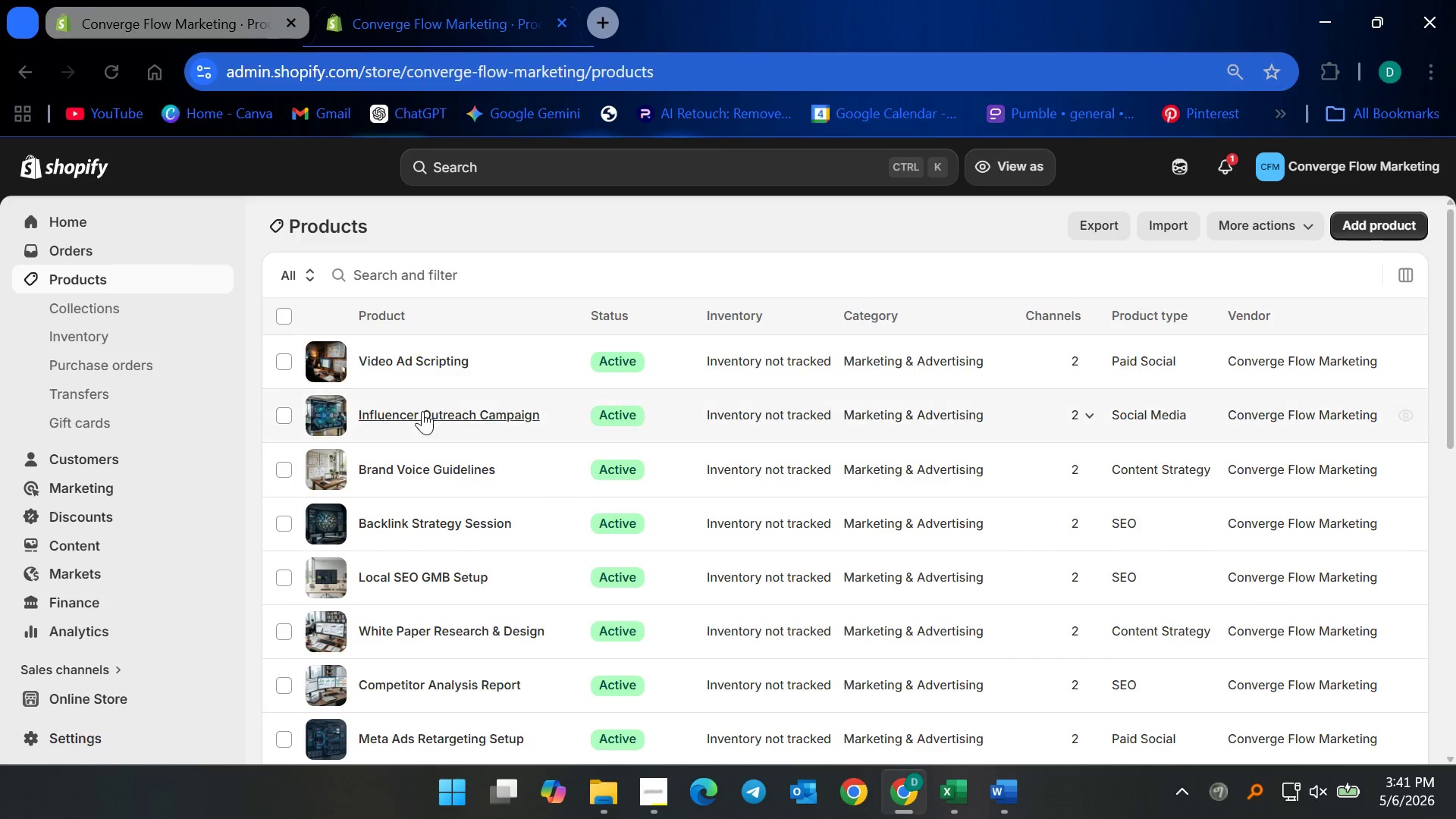 
scroll: coordinate [435, 591], scroll_direction: down, amount: 16.0
 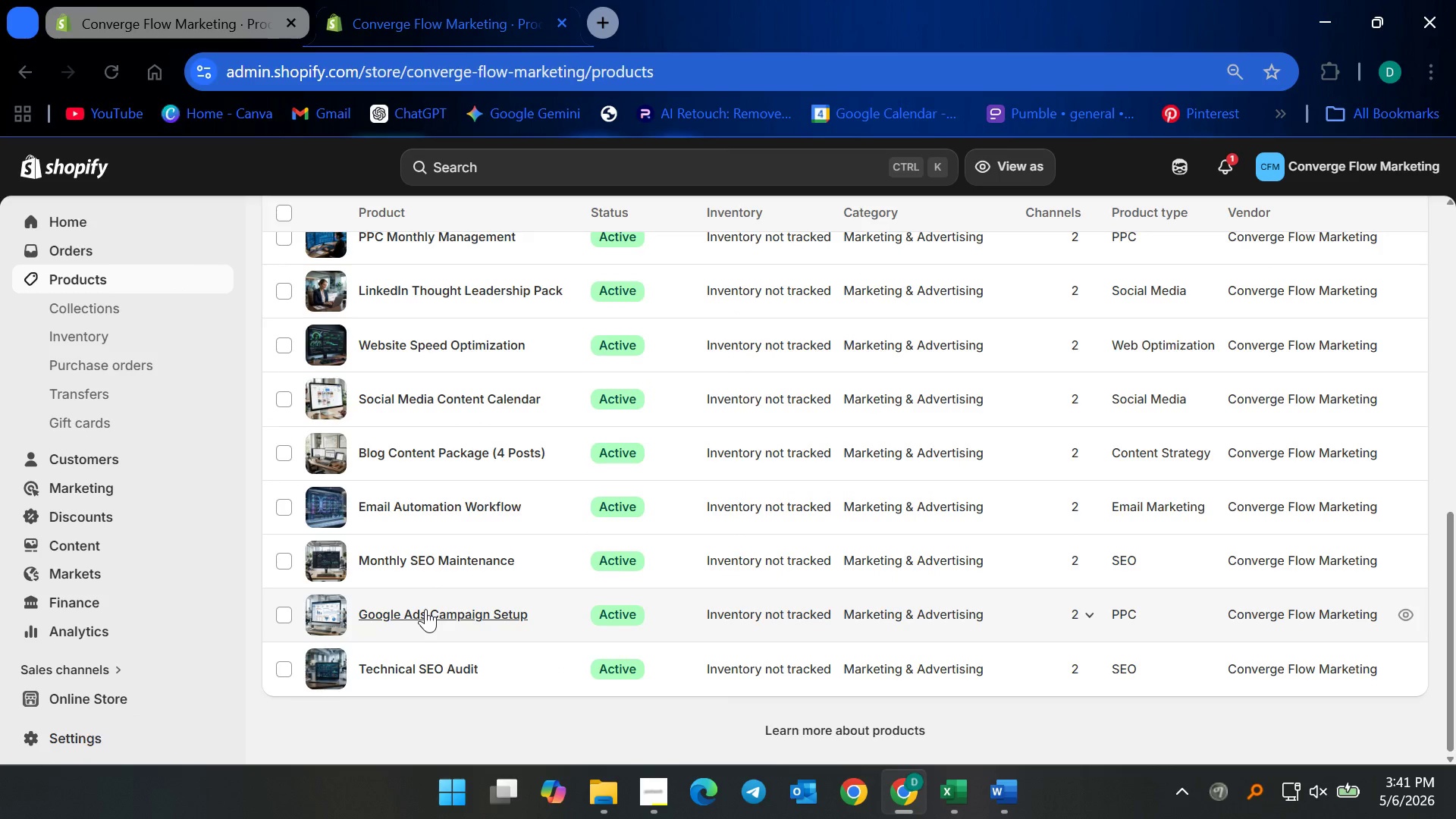 
left_click([425, 609])
 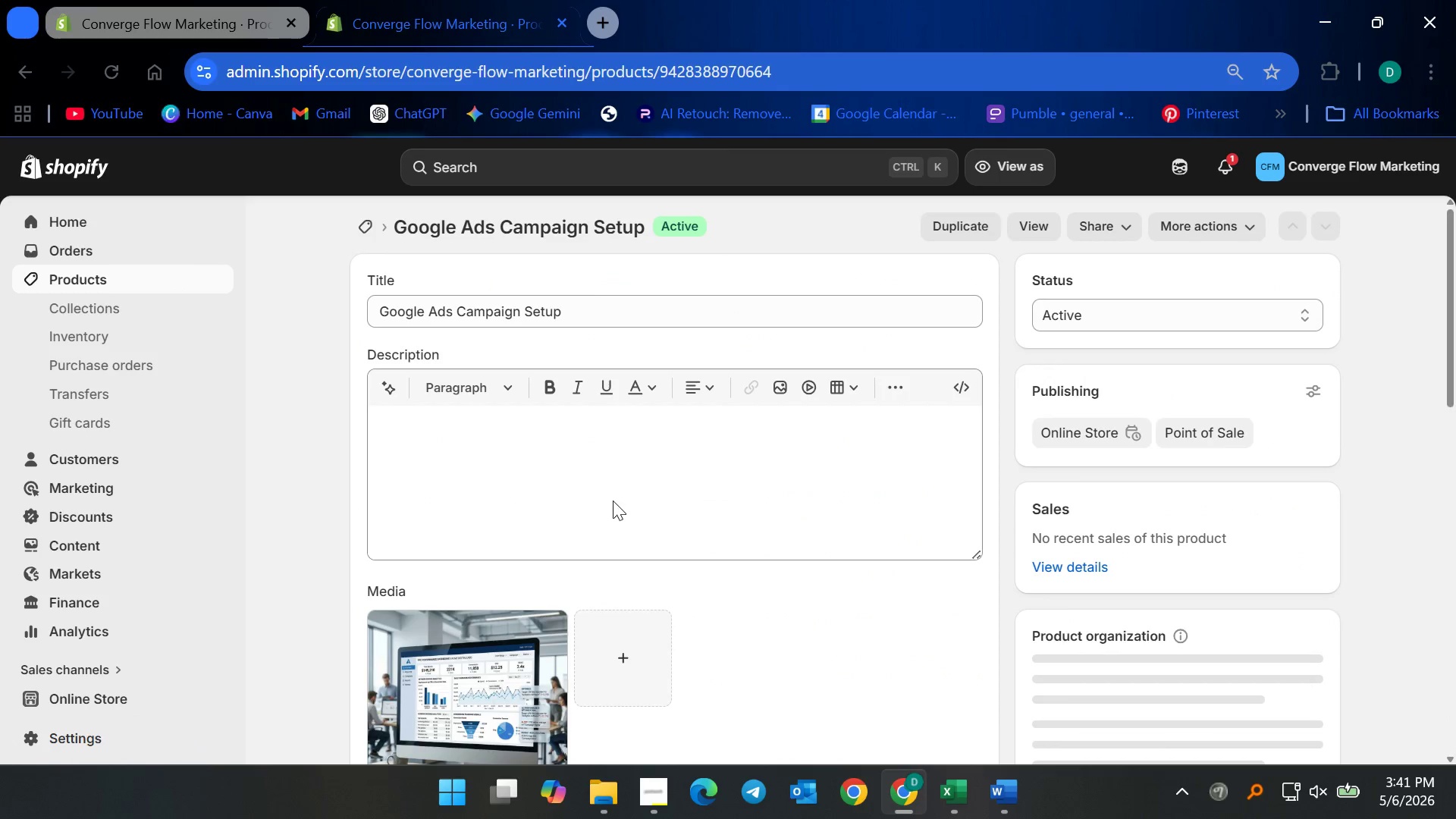 
scroll: coordinate [602, 653], scroll_direction: down, amount: 18.0
 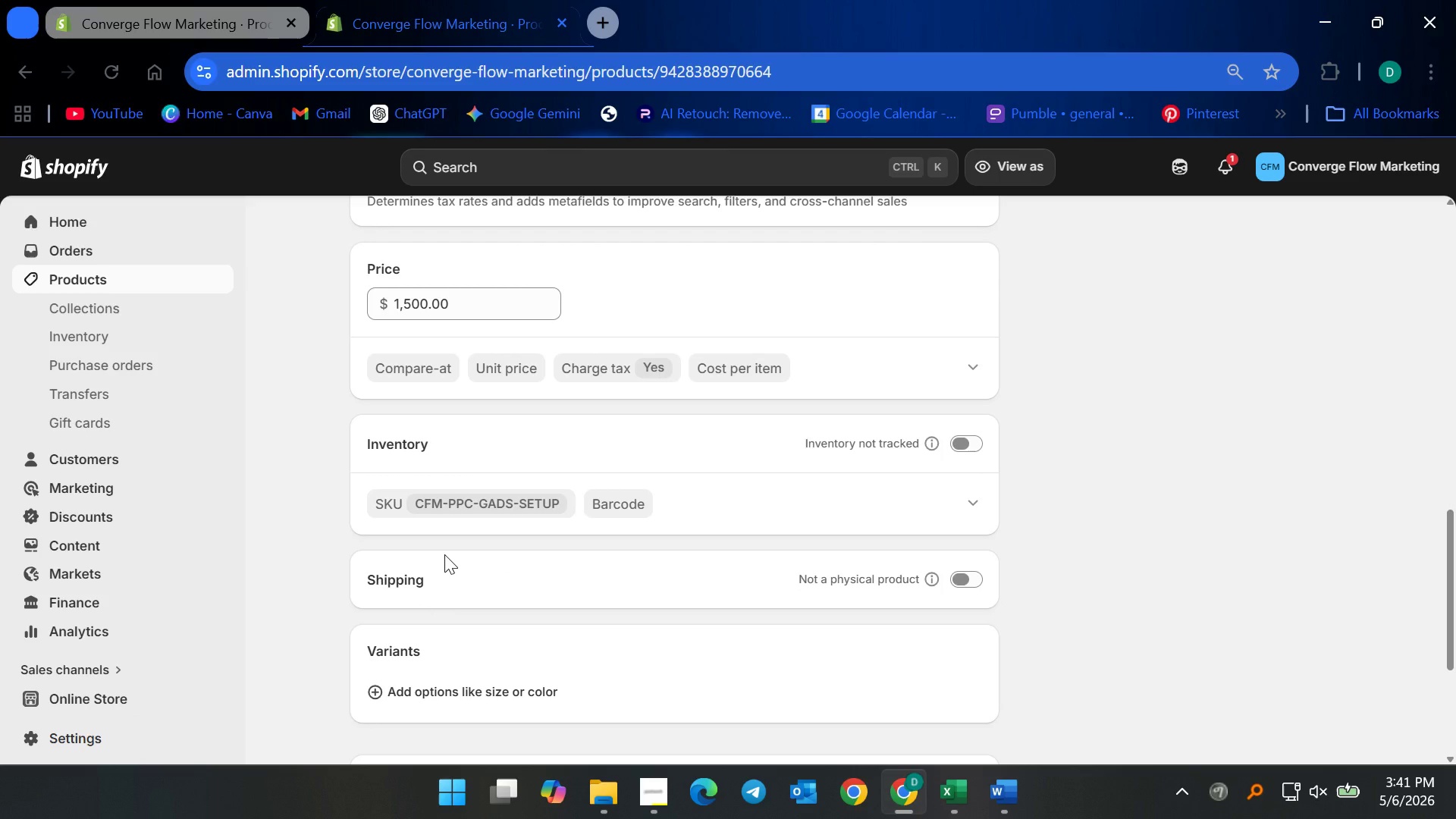 
wait(10.26)
 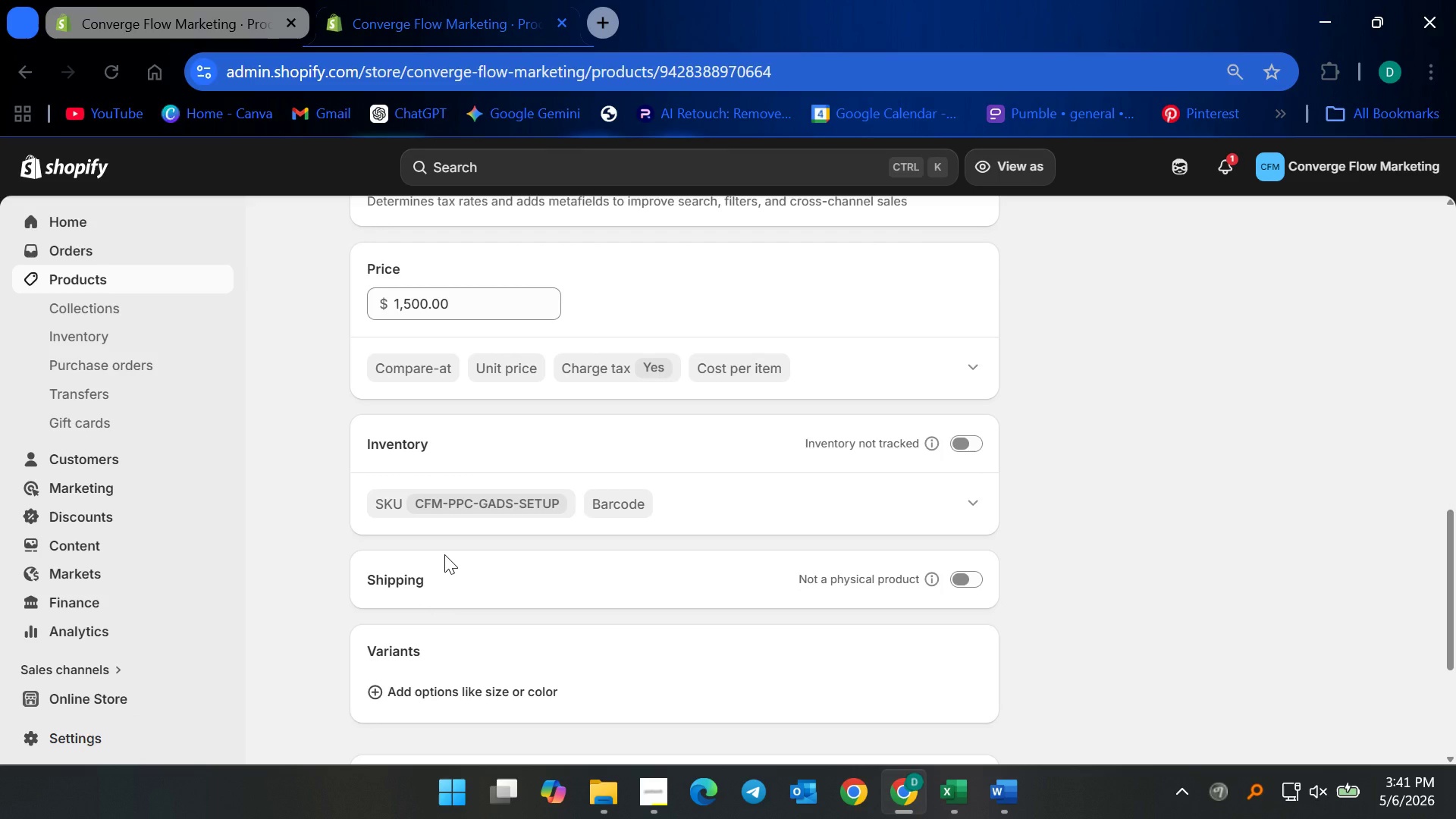 
scroll: coordinate [477, 630], scroll_direction: down, amount: 2.0
 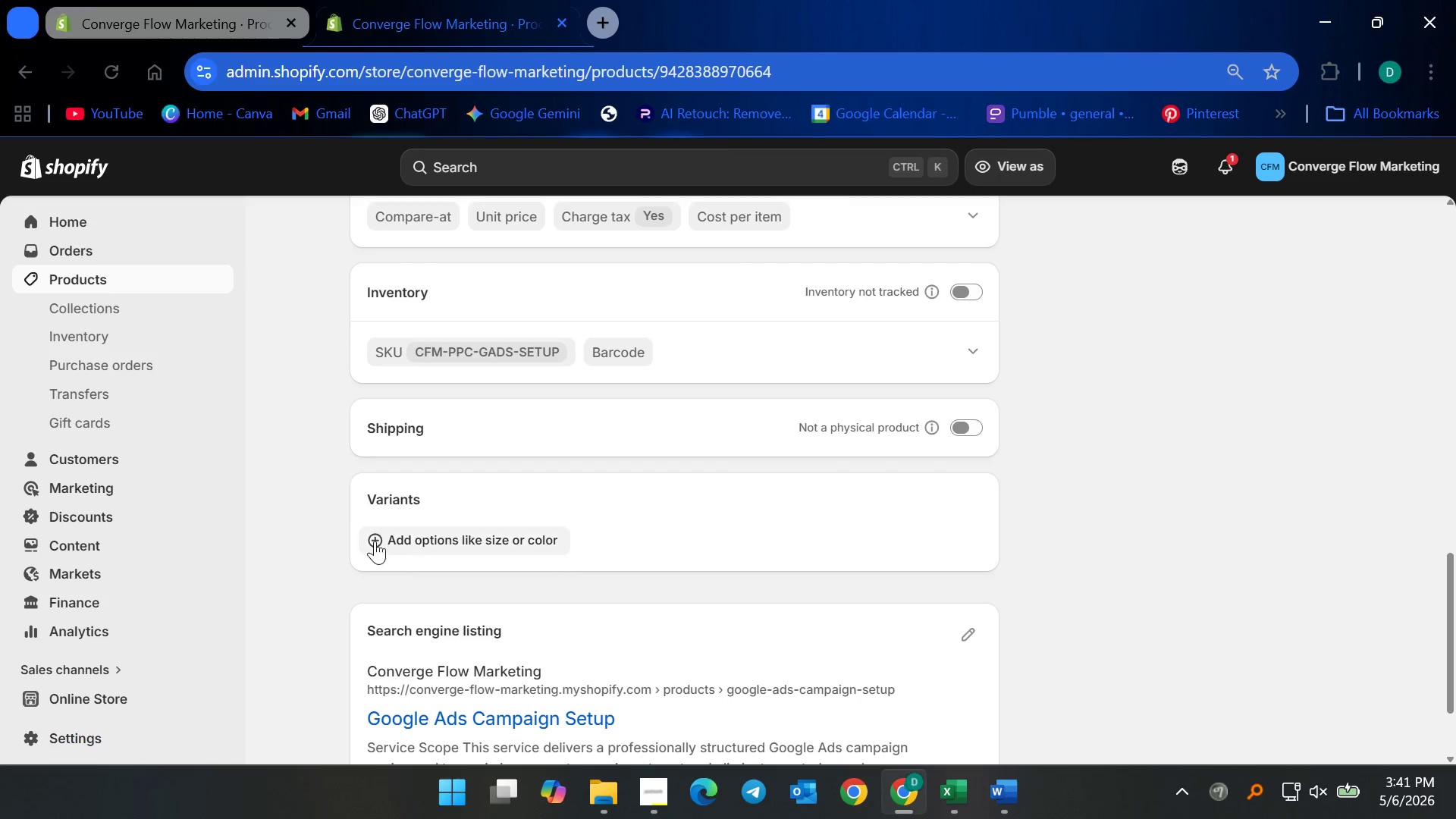 
left_click([366, 535])
 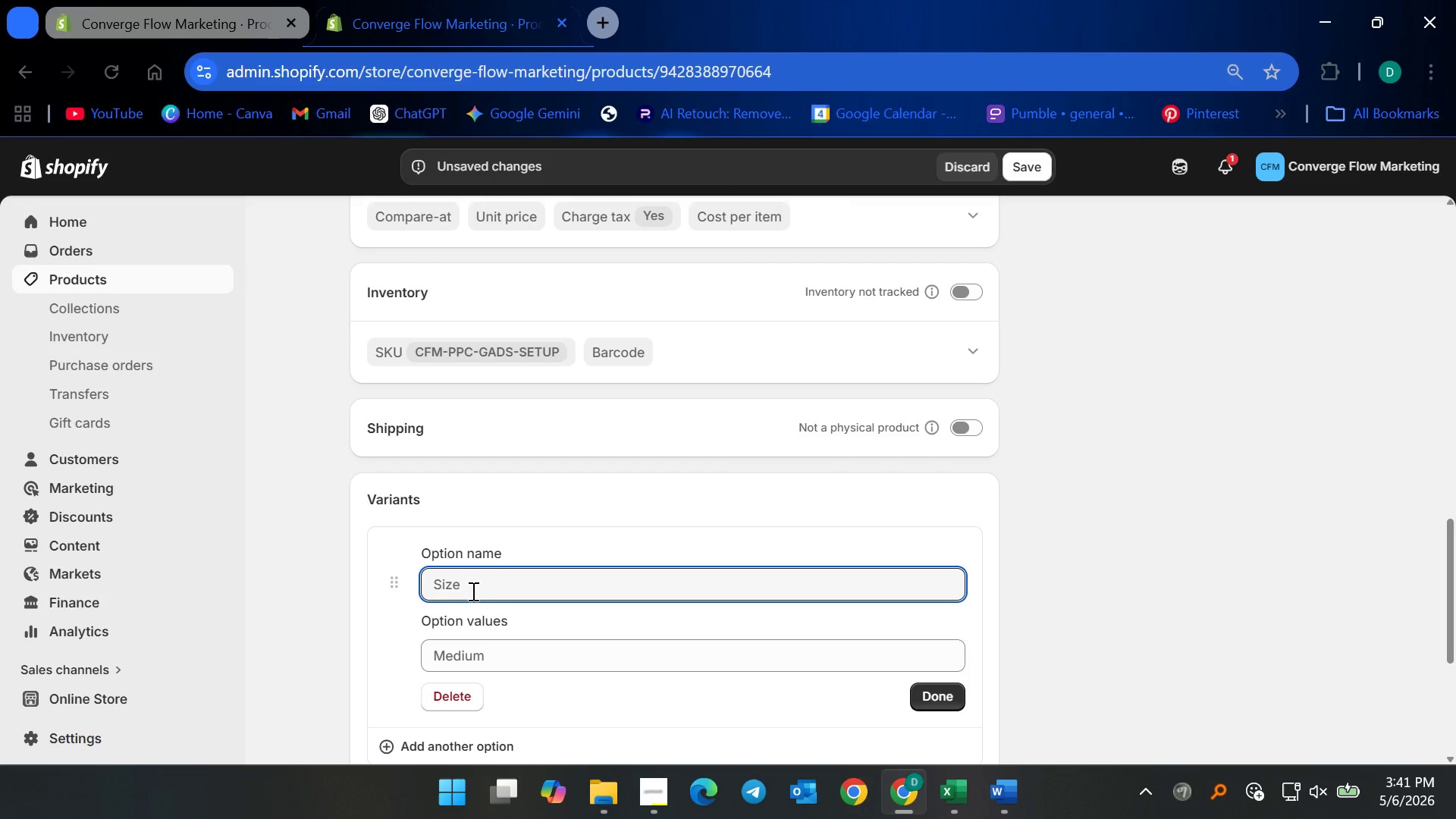 
type(s)
key(Backspace)
type(Service Package)
 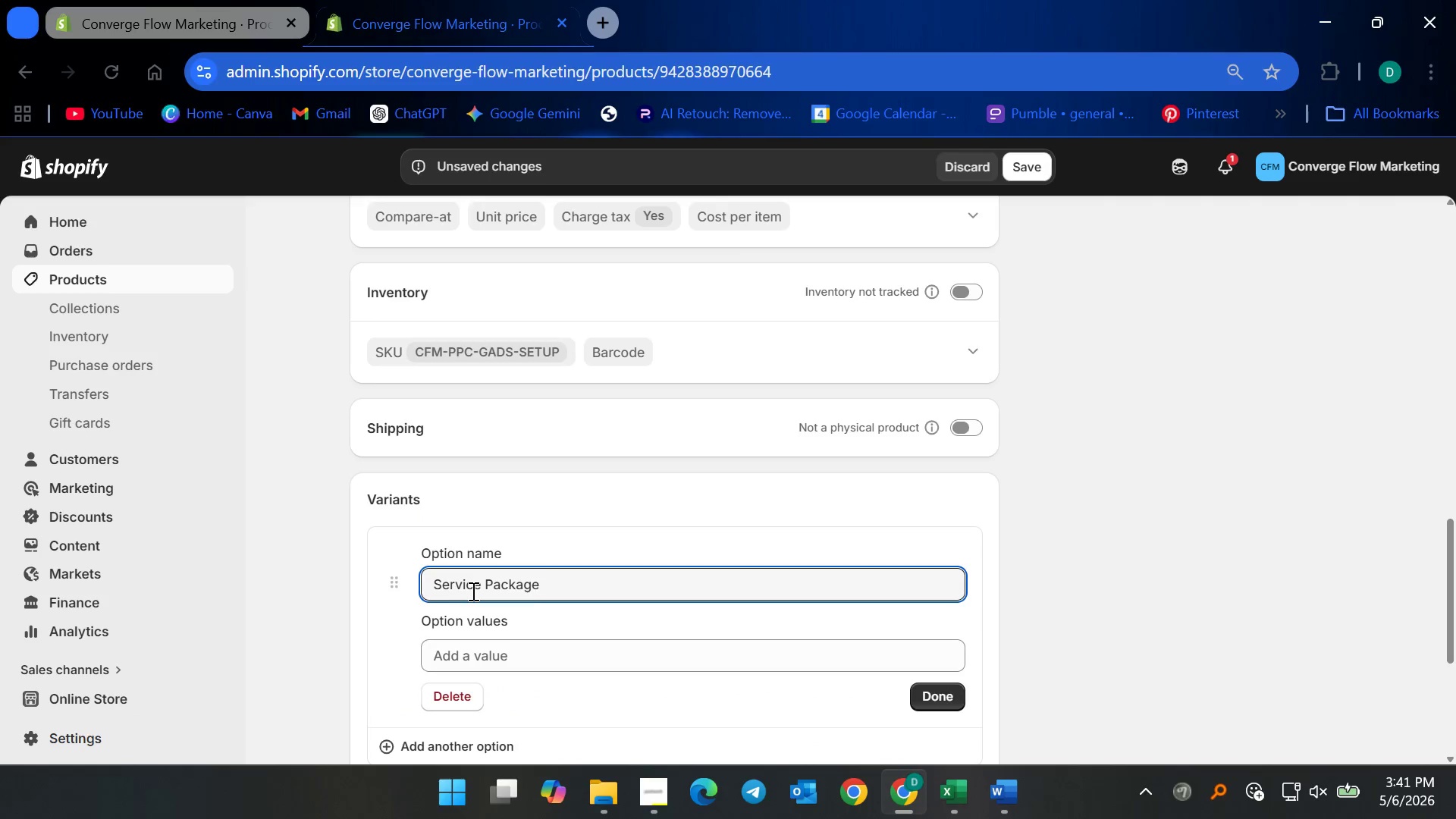 
key(Backspace)
key(Backspace)
key(Backspace)
key(Backspace)
key(Backspace)
key(Backspace)
key(Backspace)
type(Type)
 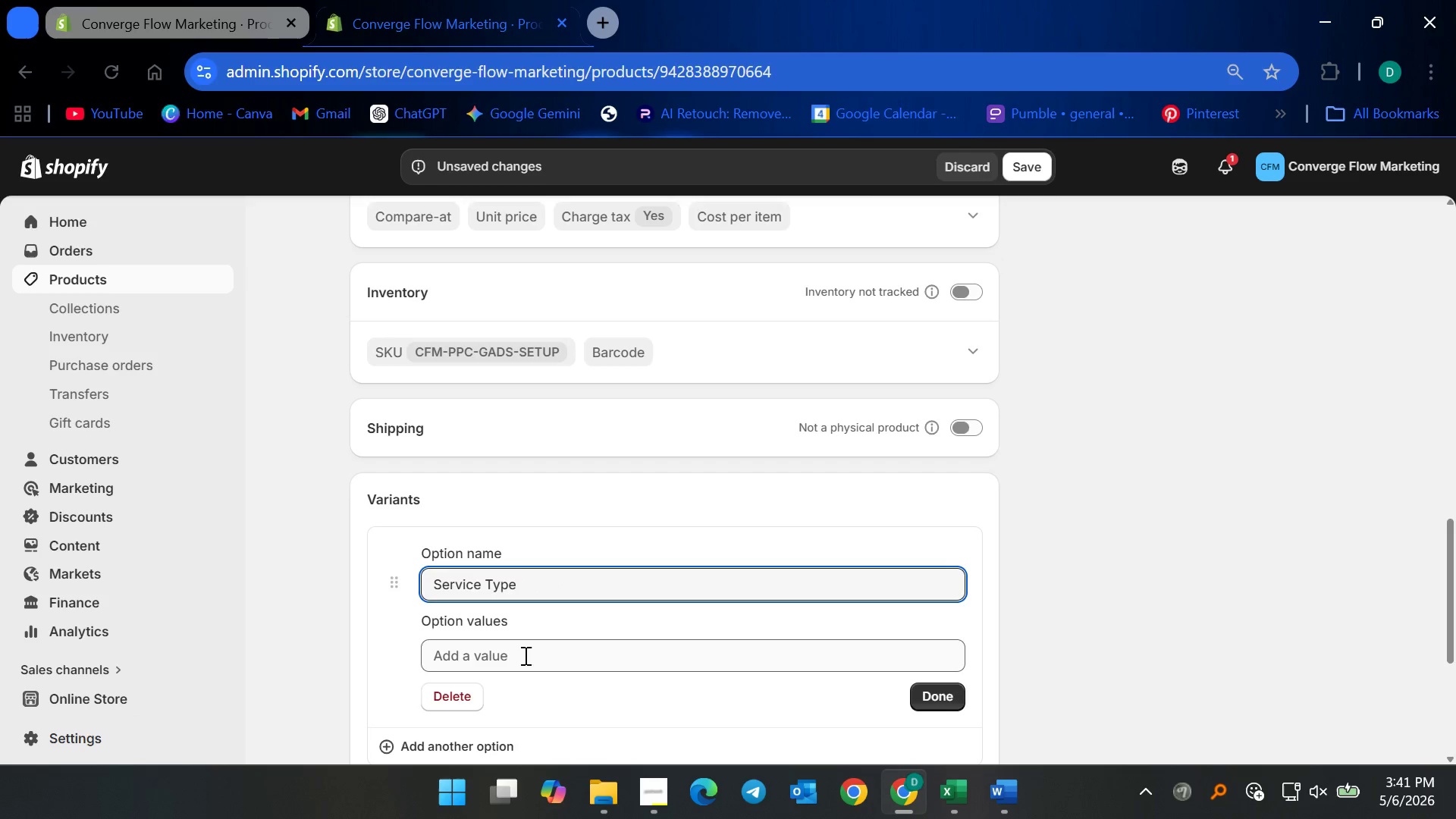 
left_click([519, 645])
 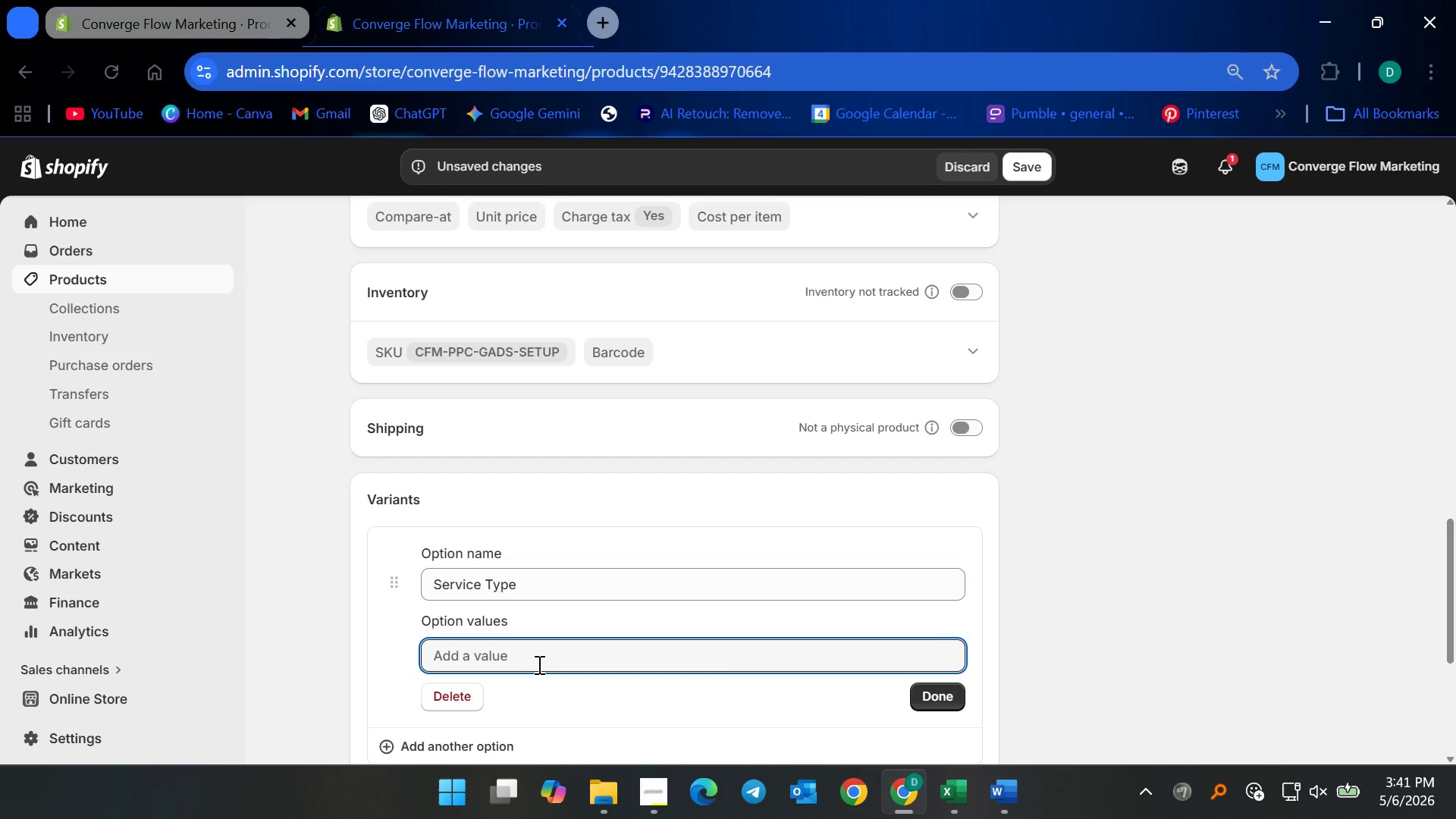 
type(Standard Setup)
 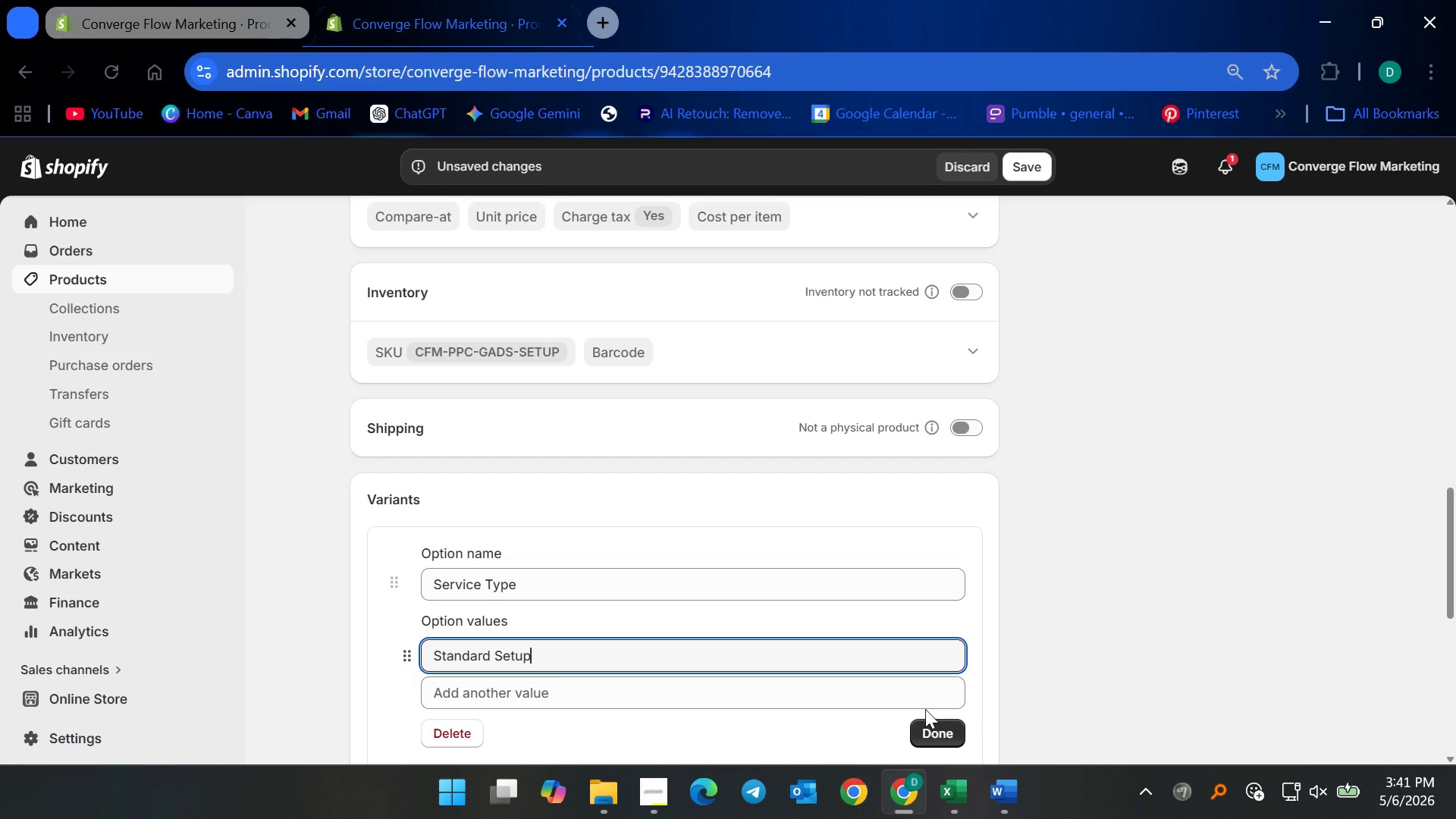 
left_click([919, 727])
 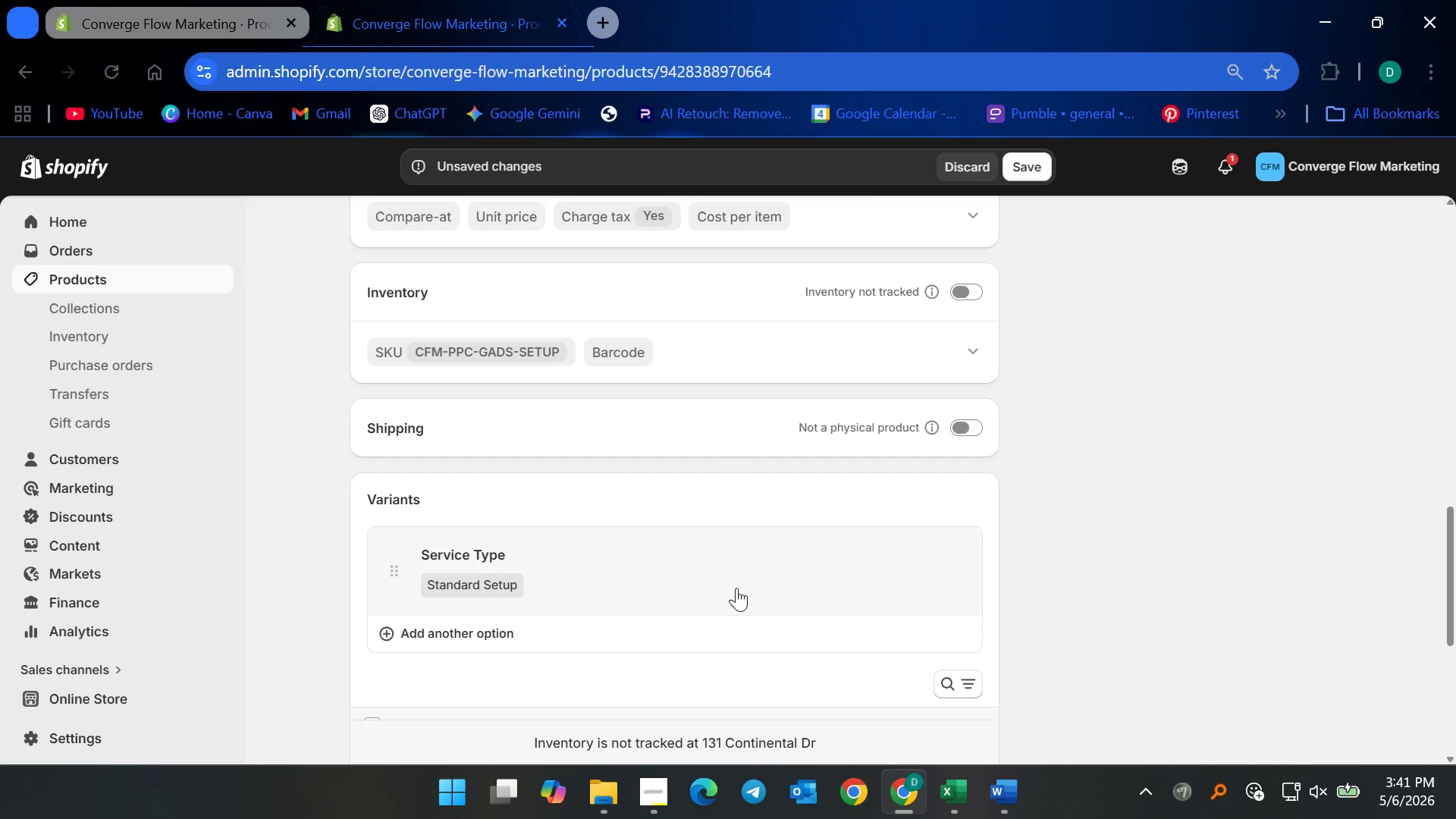 
scroll: coordinate [752, 626], scroll_direction: down, amount: 3.0
 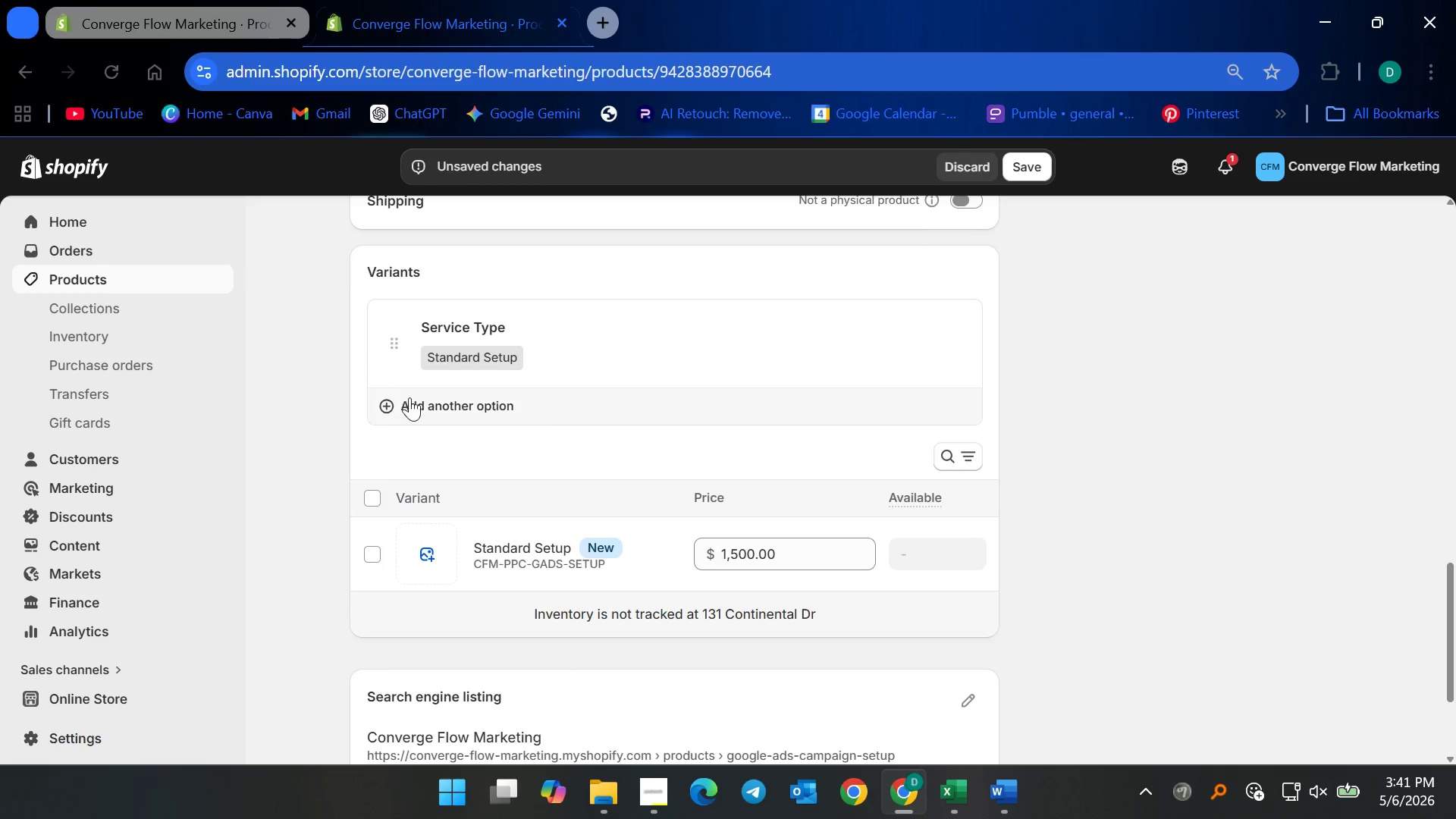 
left_click([1028, 168])
 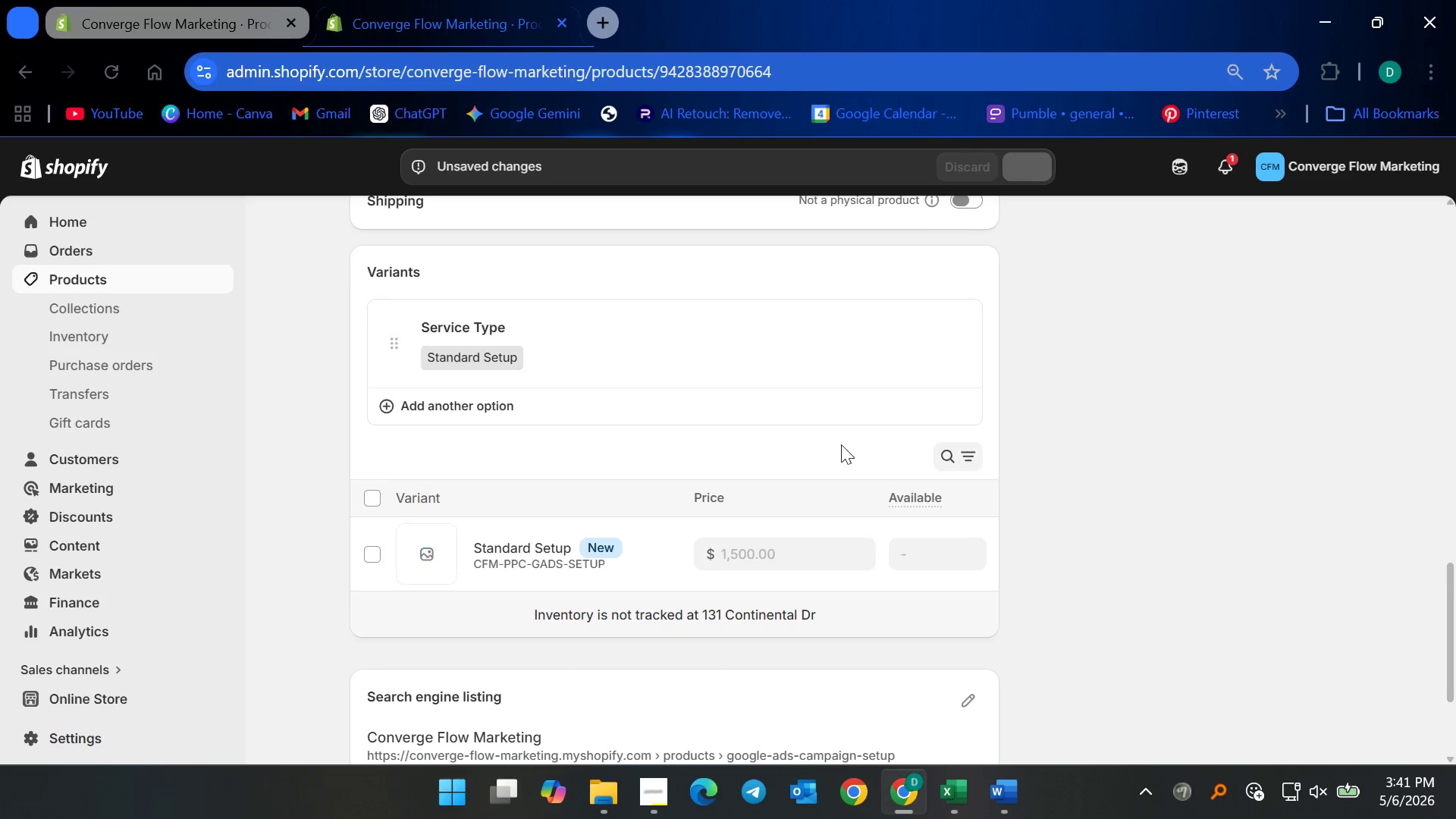 
scroll: coordinate [867, 490], scroll_direction: up, amount: 4.0
 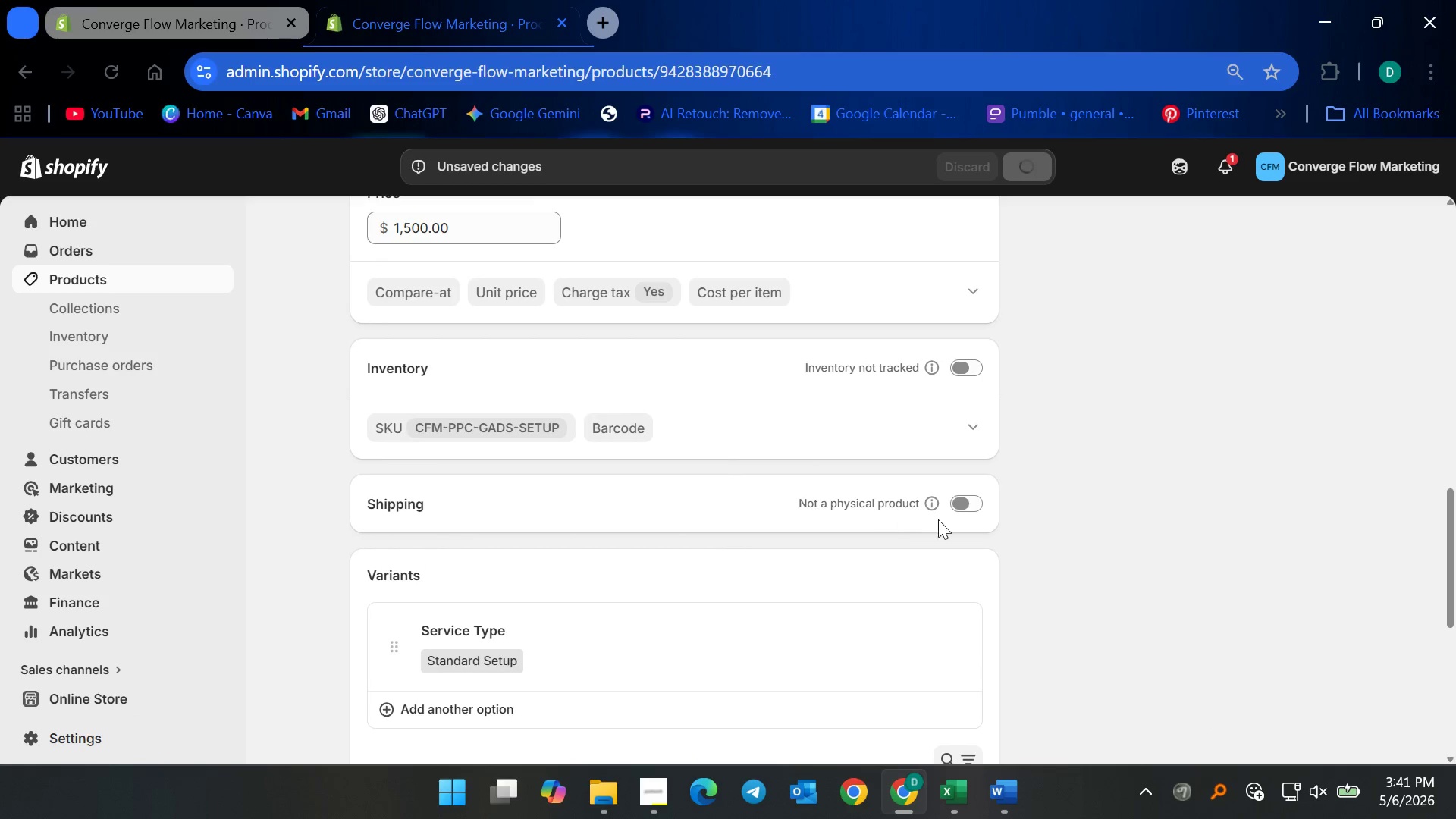 
scroll: coordinate [957, 541], scroll_direction: down, amount: 5.0
 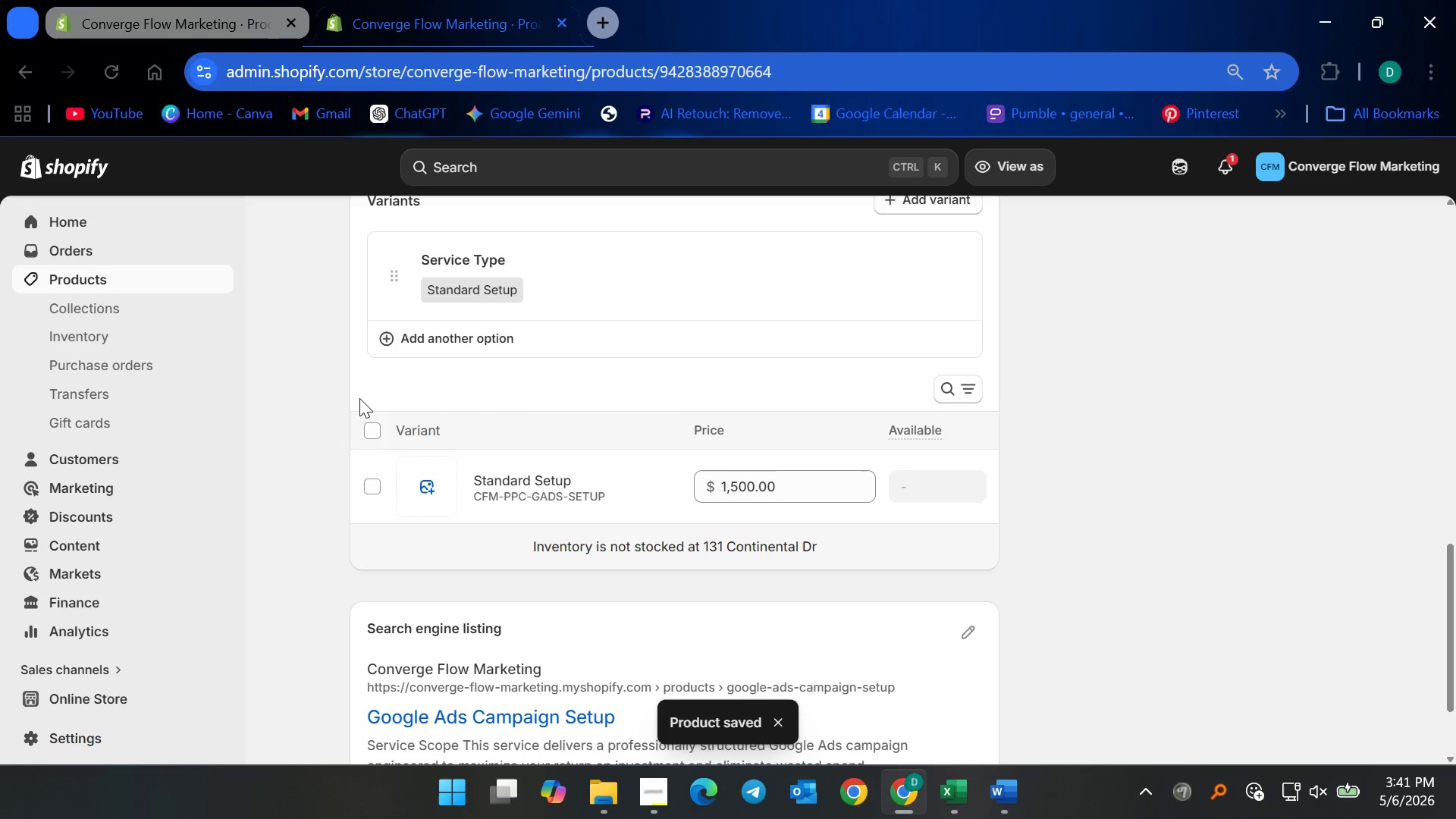 
left_click([183, 283])
 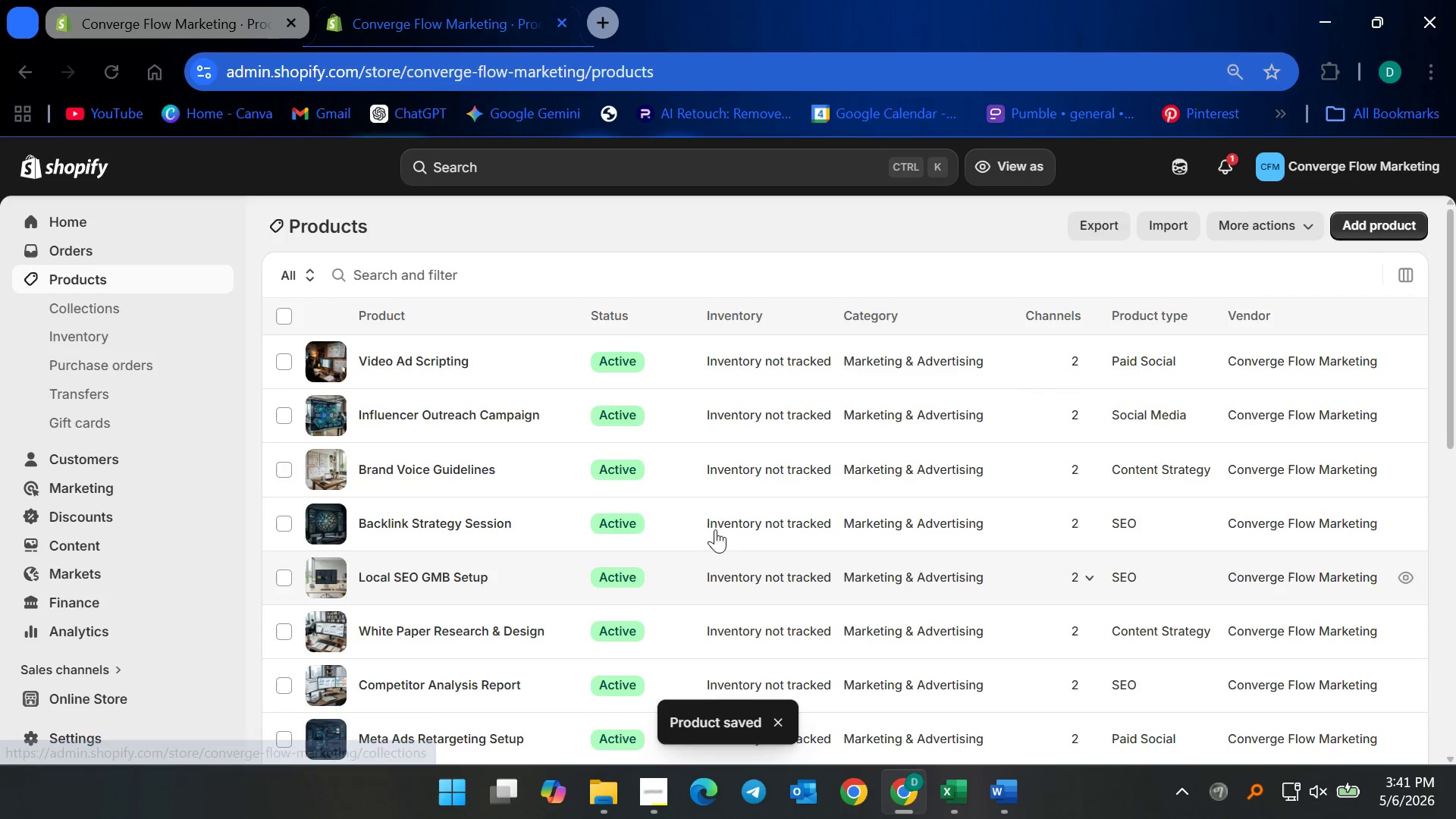 
scroll: coordinate [554, 576], scroll_direction: down, amount: 13.0
 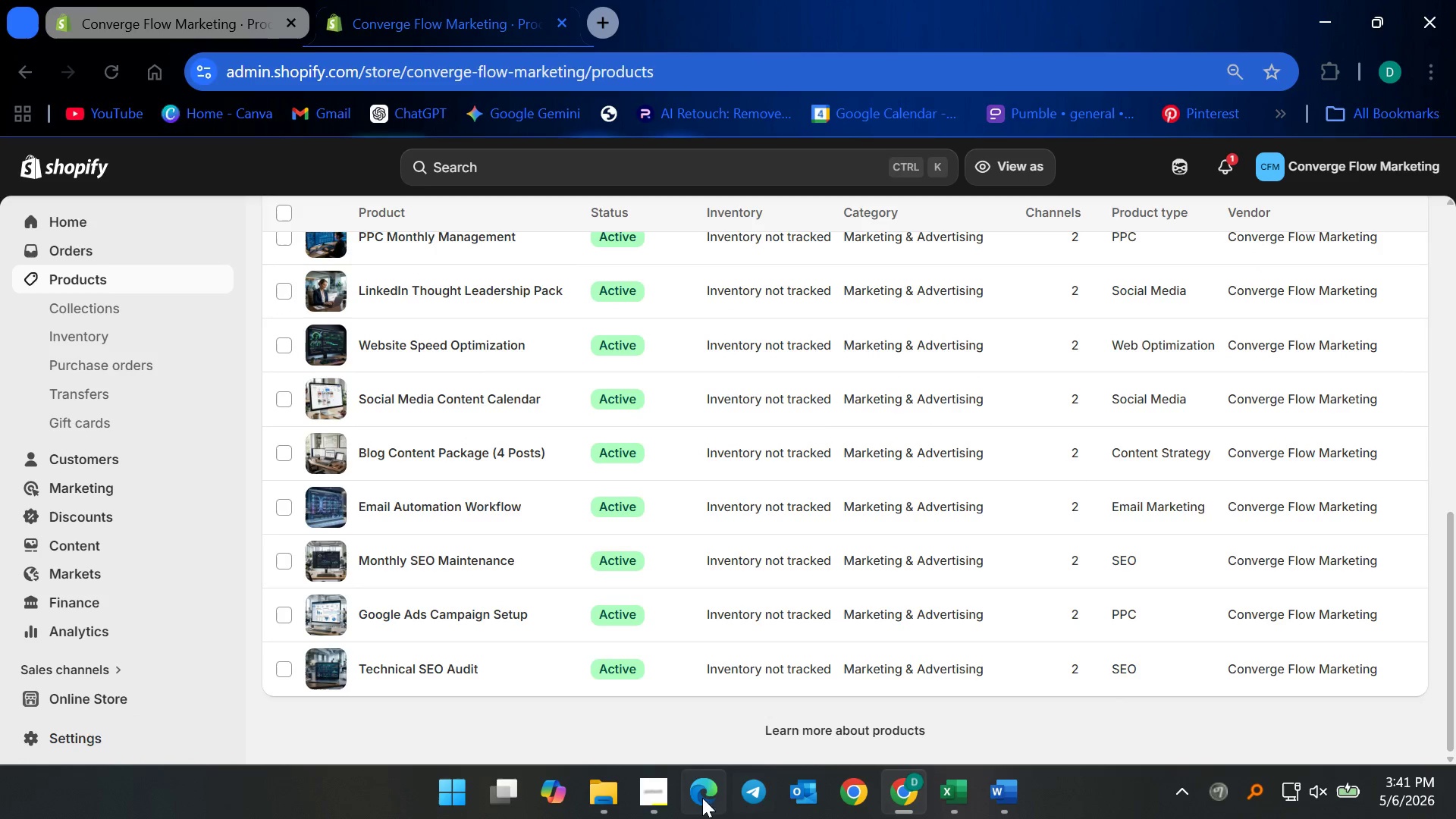 
left_click([661, 802])